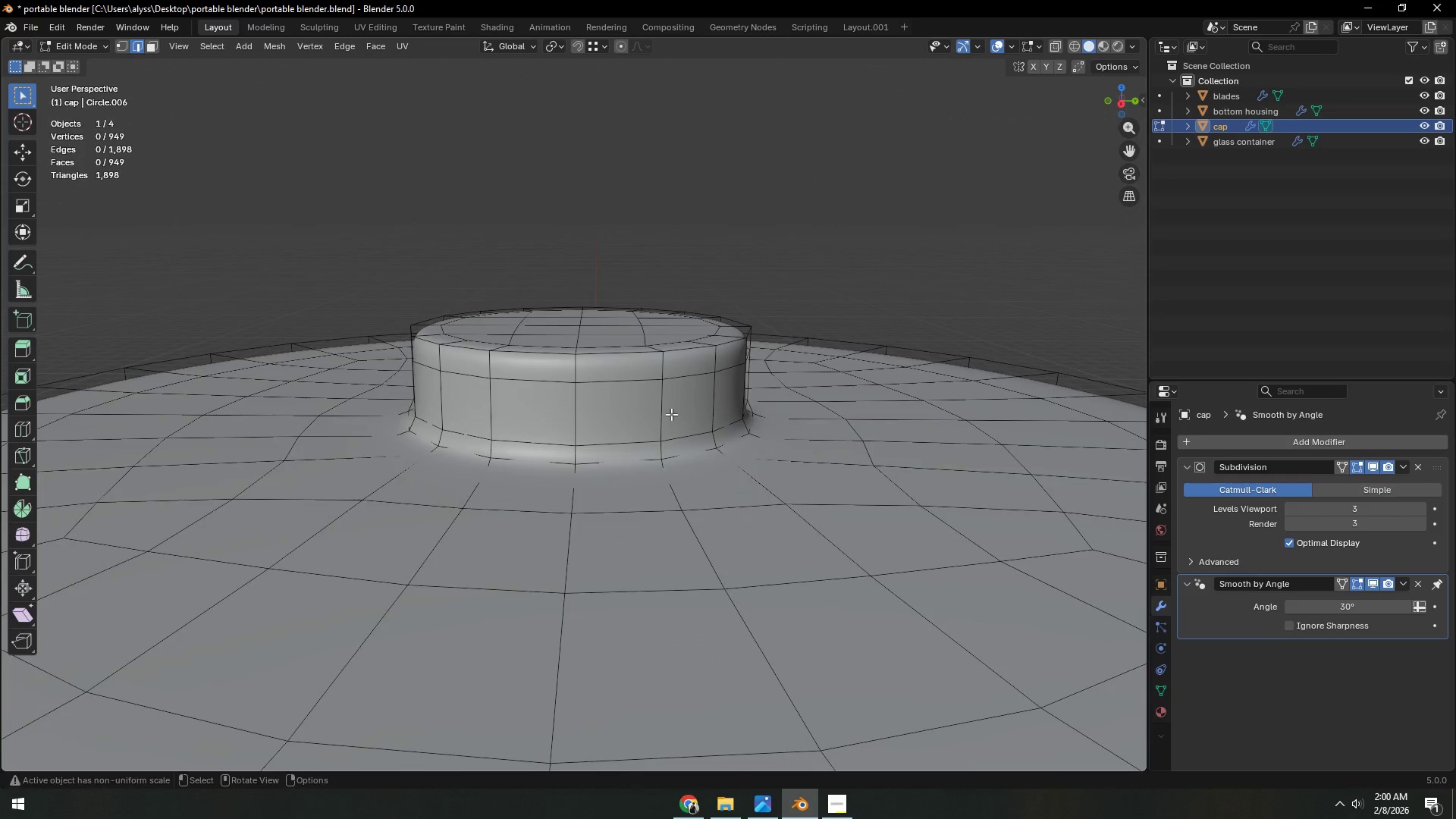 
scroll: coordinate [688, 392], scroll_direction: up, amount: 3.0
 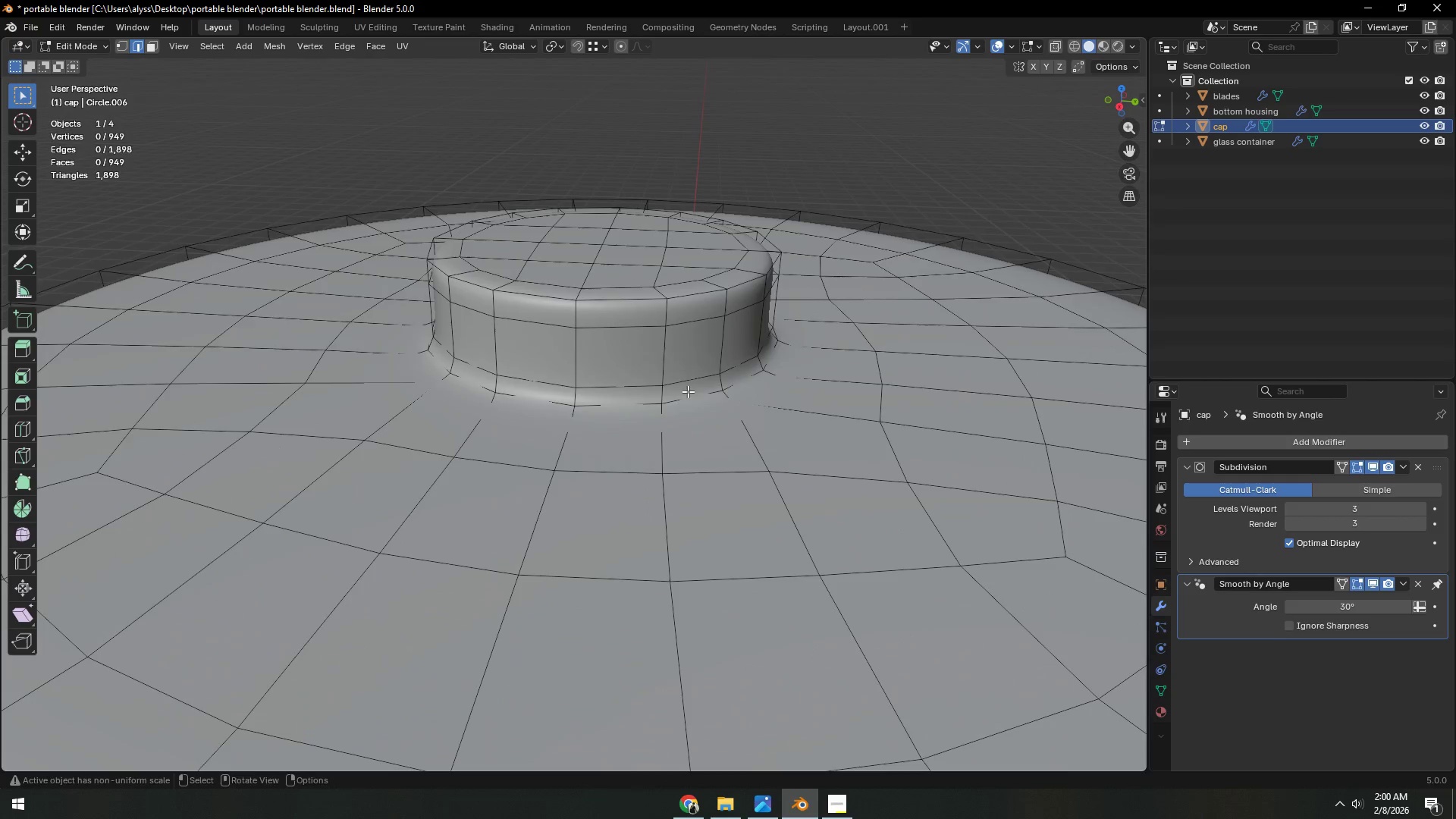 
hold_key(key=AltLeft, duration=0.56)
left_click([668, 406])
 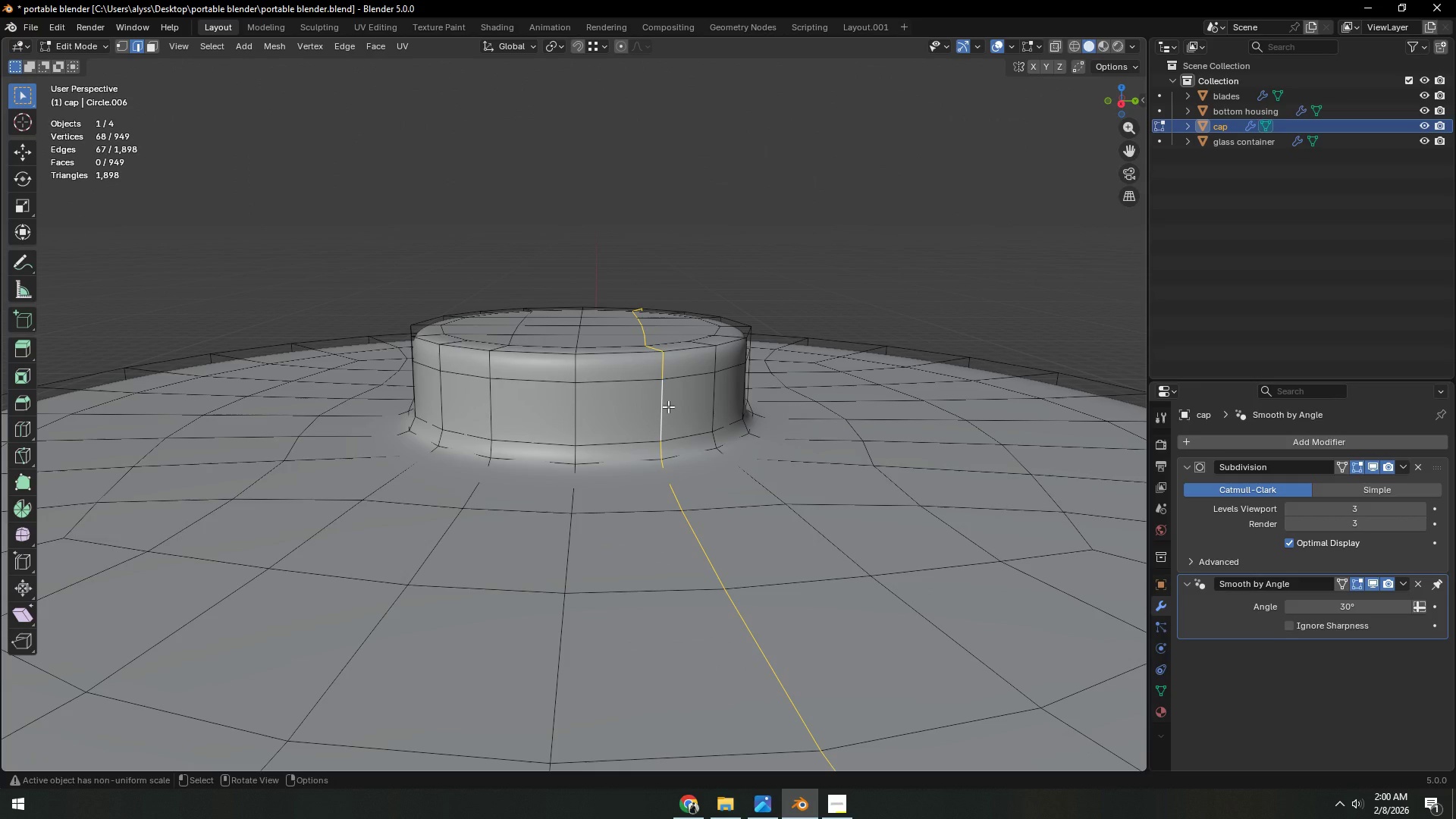 
type(43)
 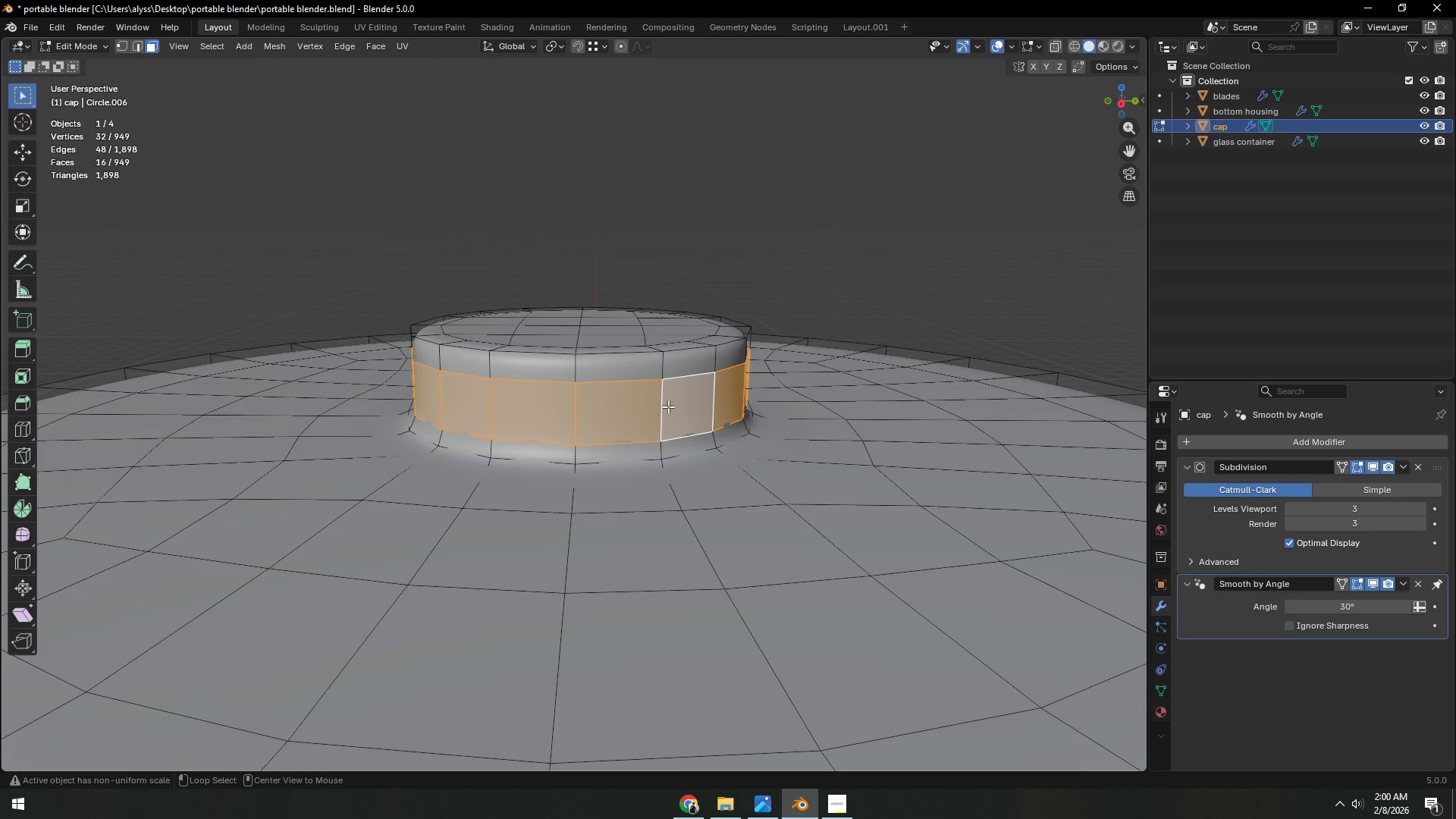 
hold_key(key=AltLeft, duration=0.36)
 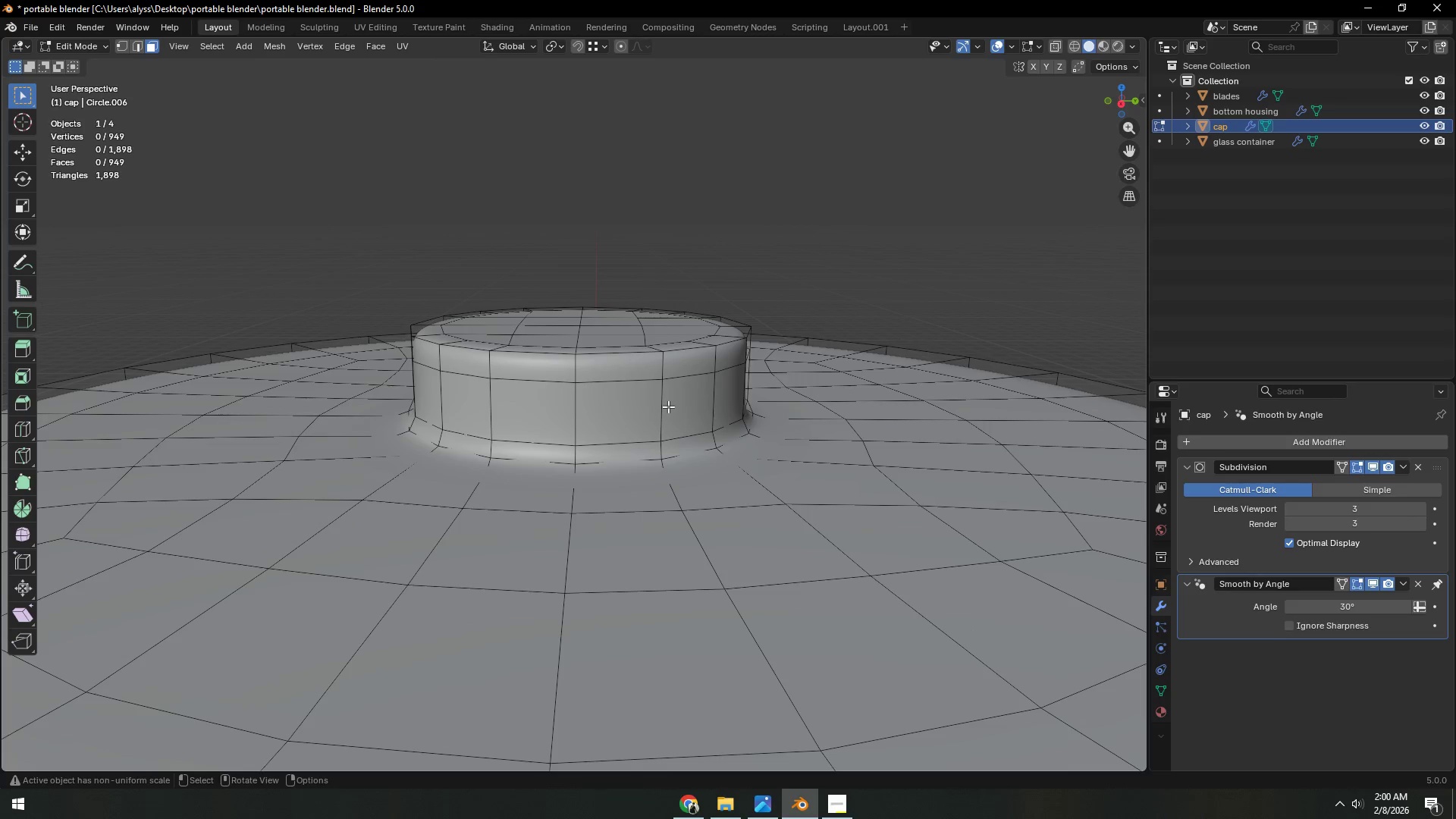 
hold_key(key=AltLeft, duration=0.41)
left_click([668, 406])
 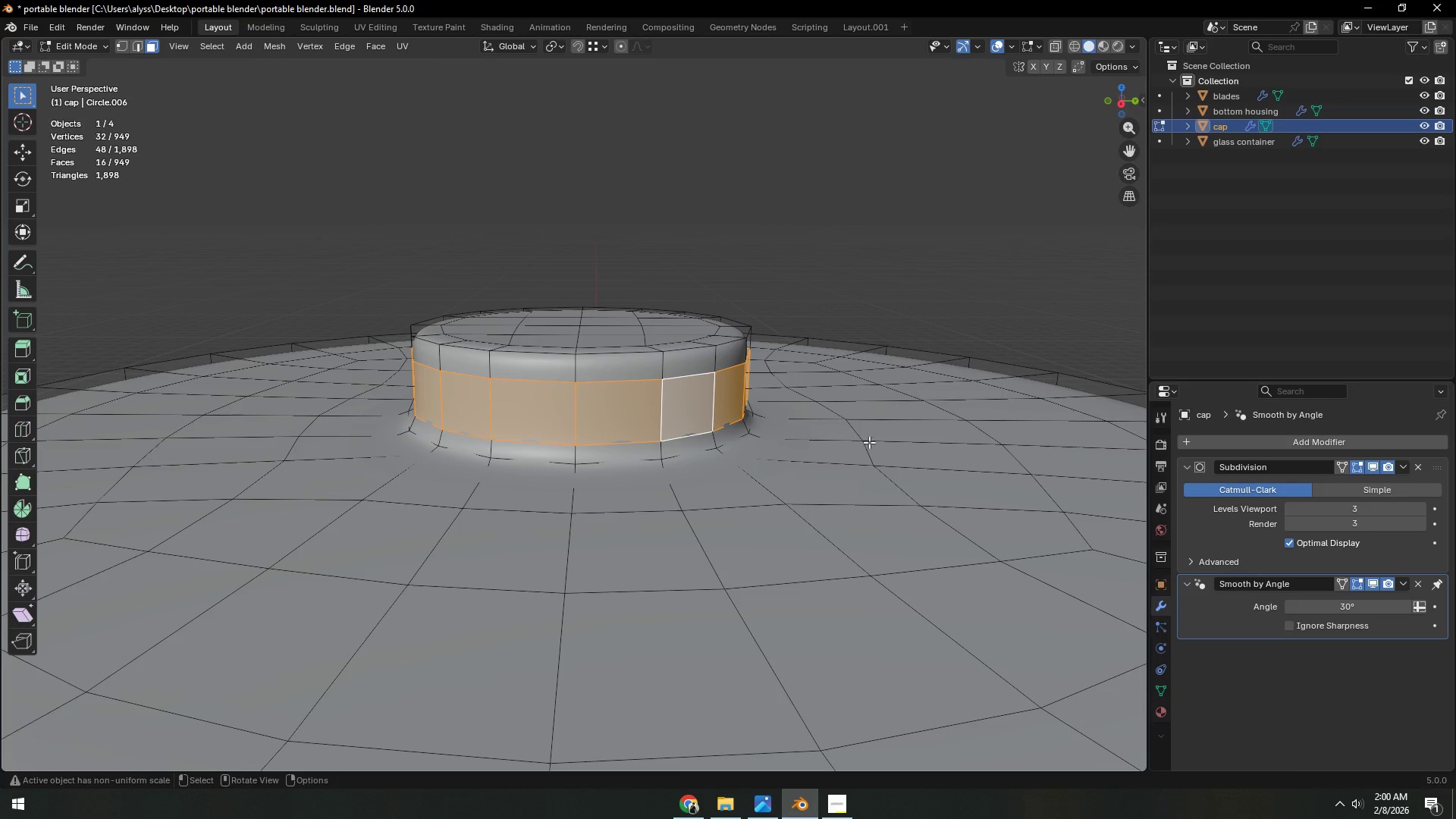 
key(E)
 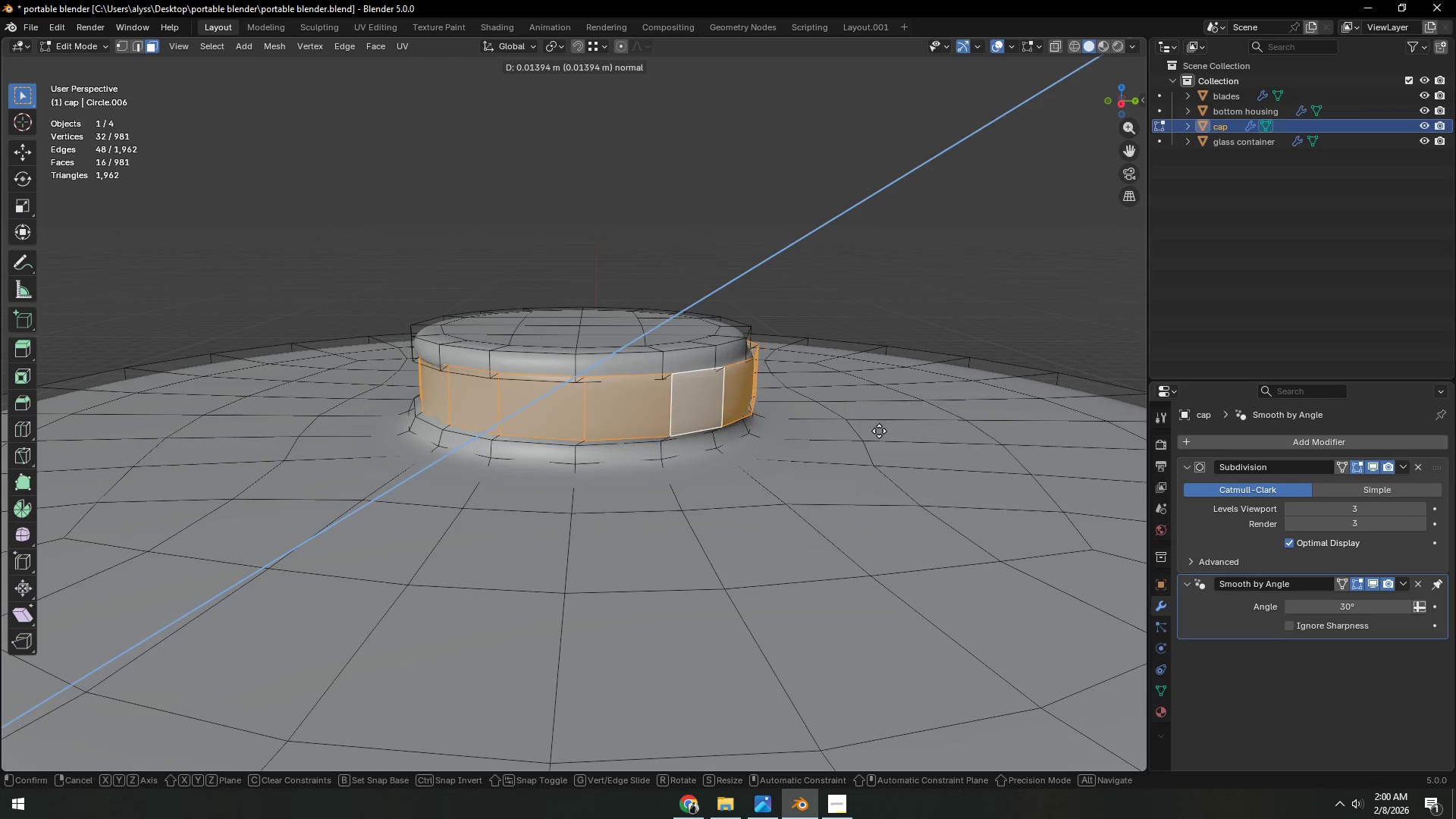 
right_click([879, 431])
 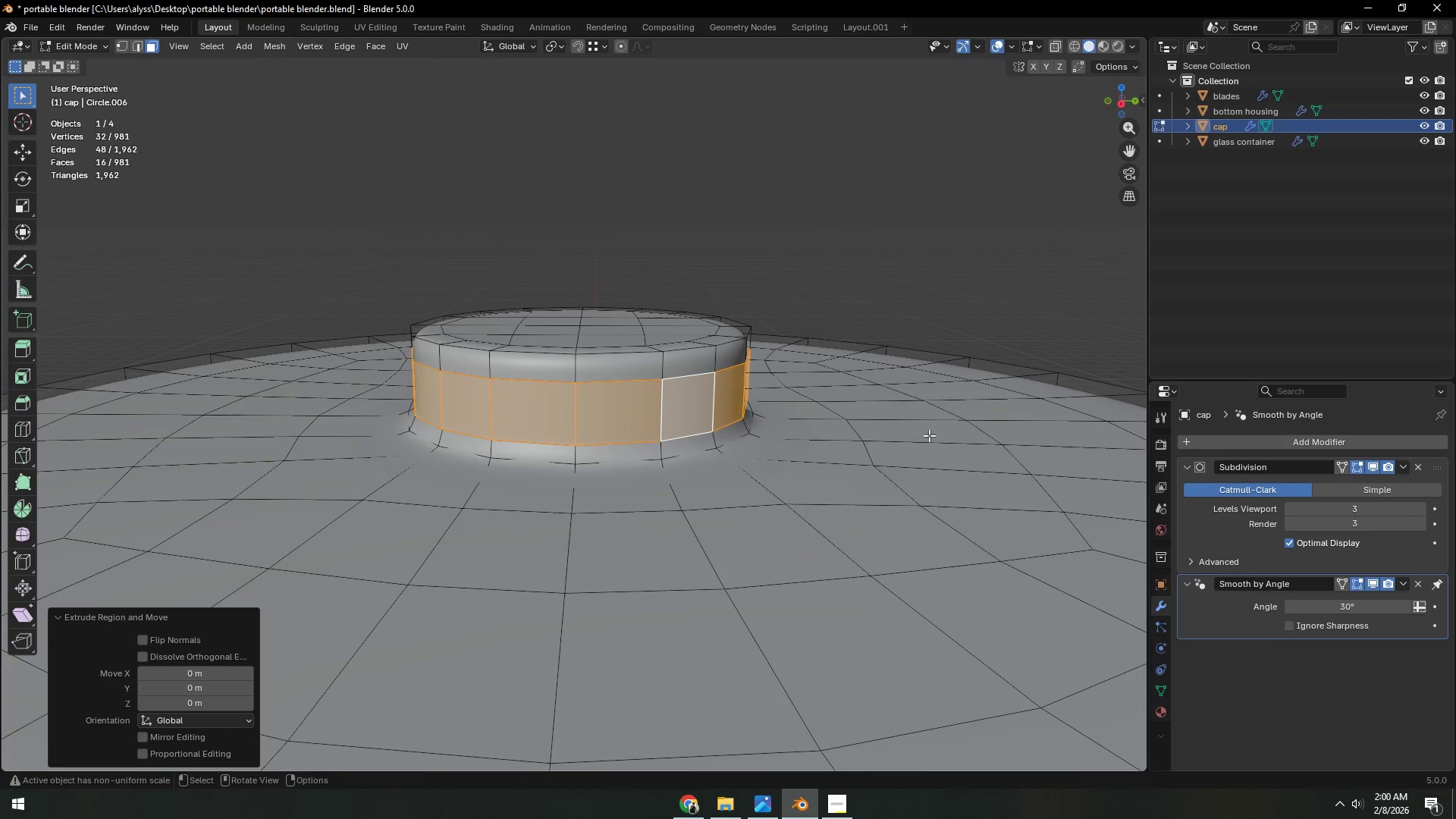 
type(sZ)
 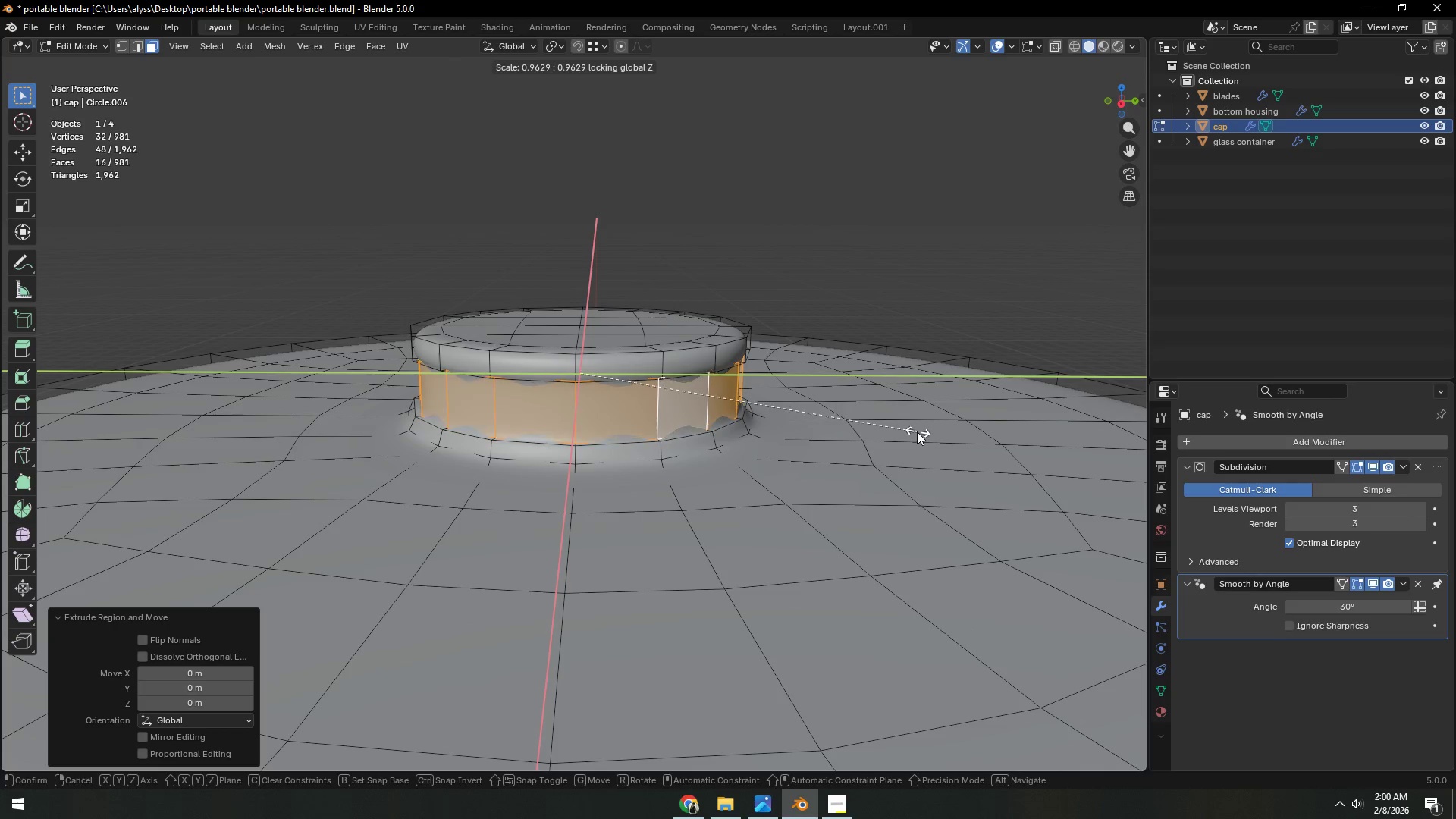 
left_click([886, 419])
 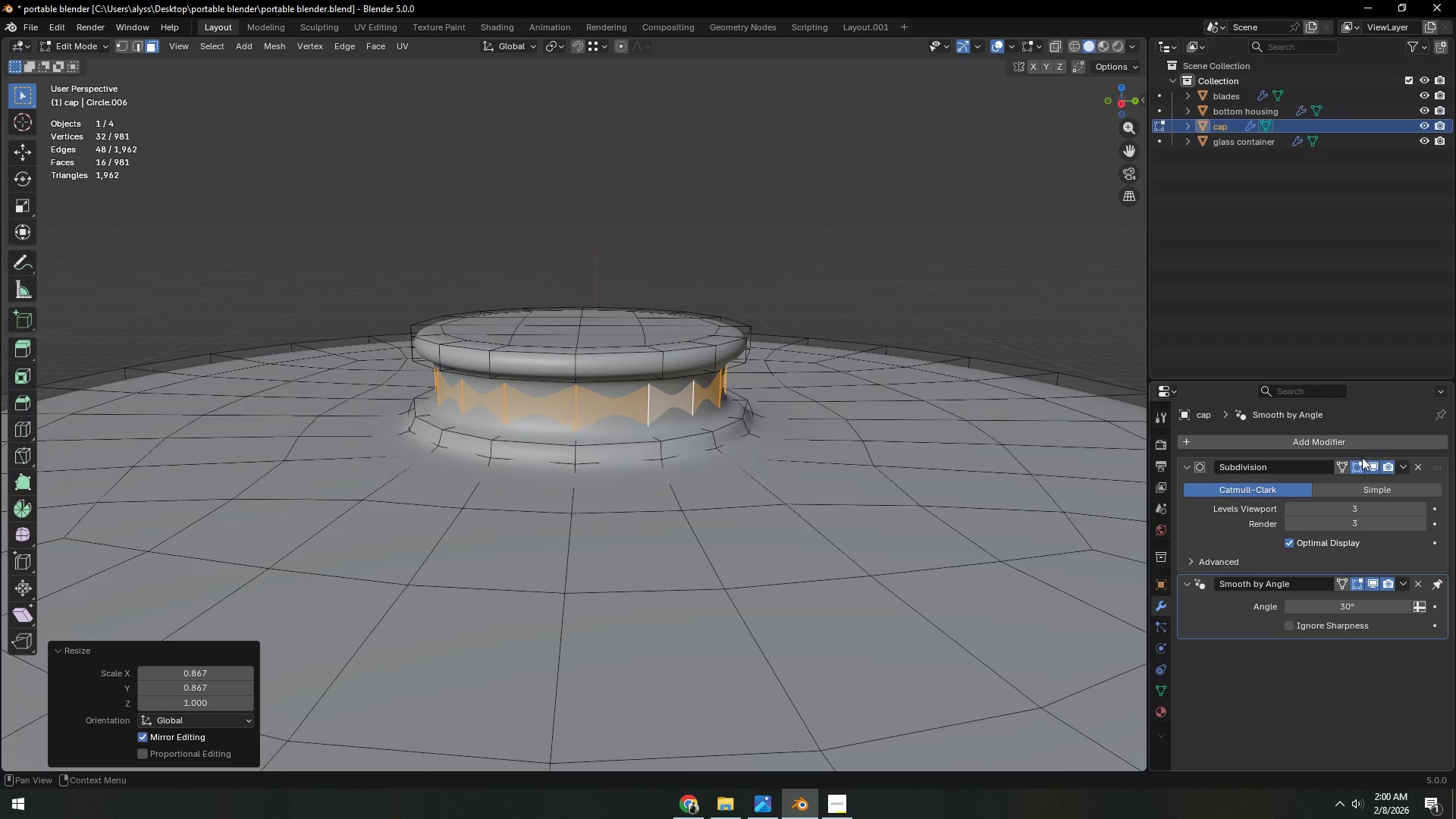 
left_click([1367, 463])
 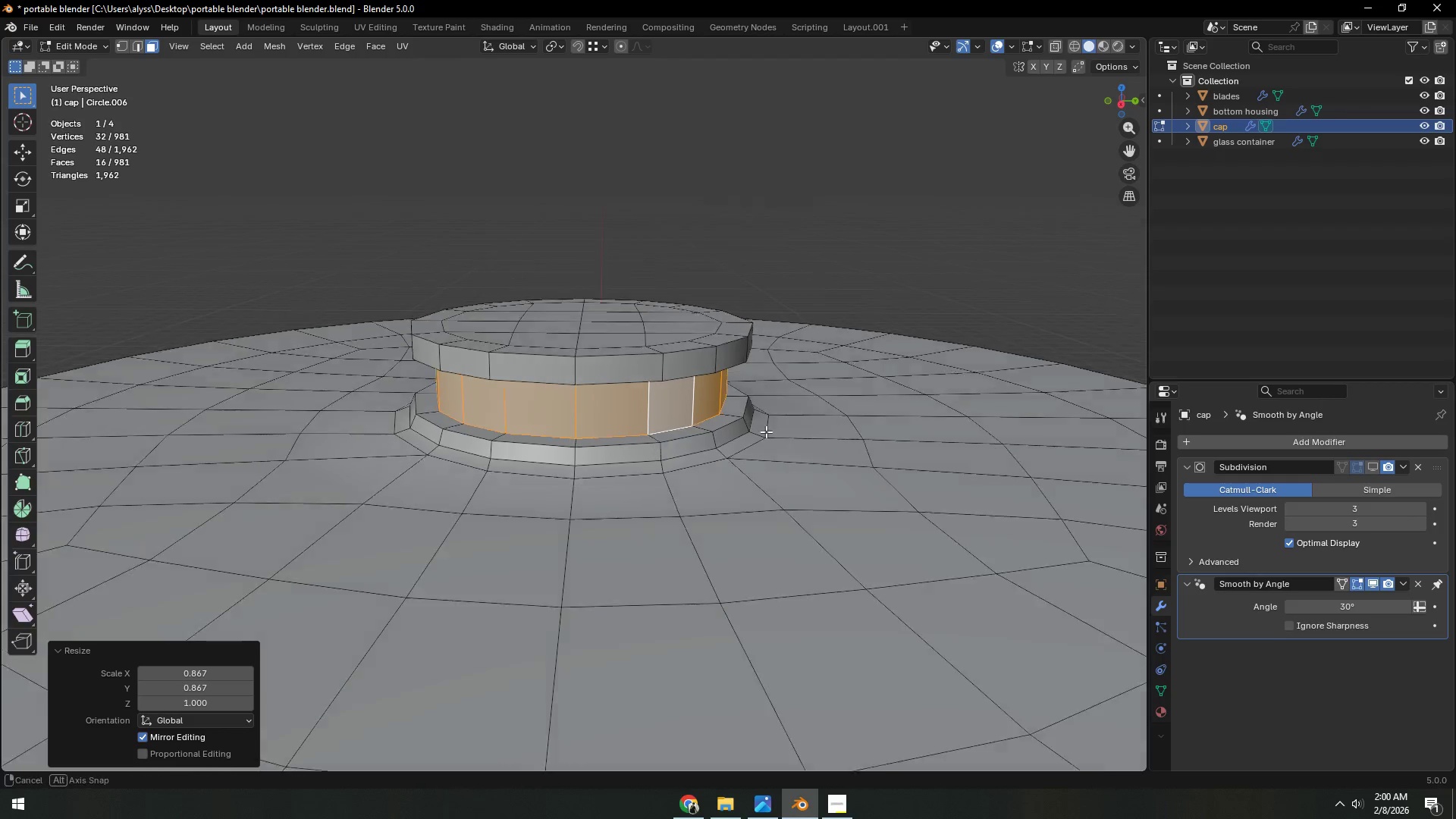 
key(Shift+ShiftLeft)
 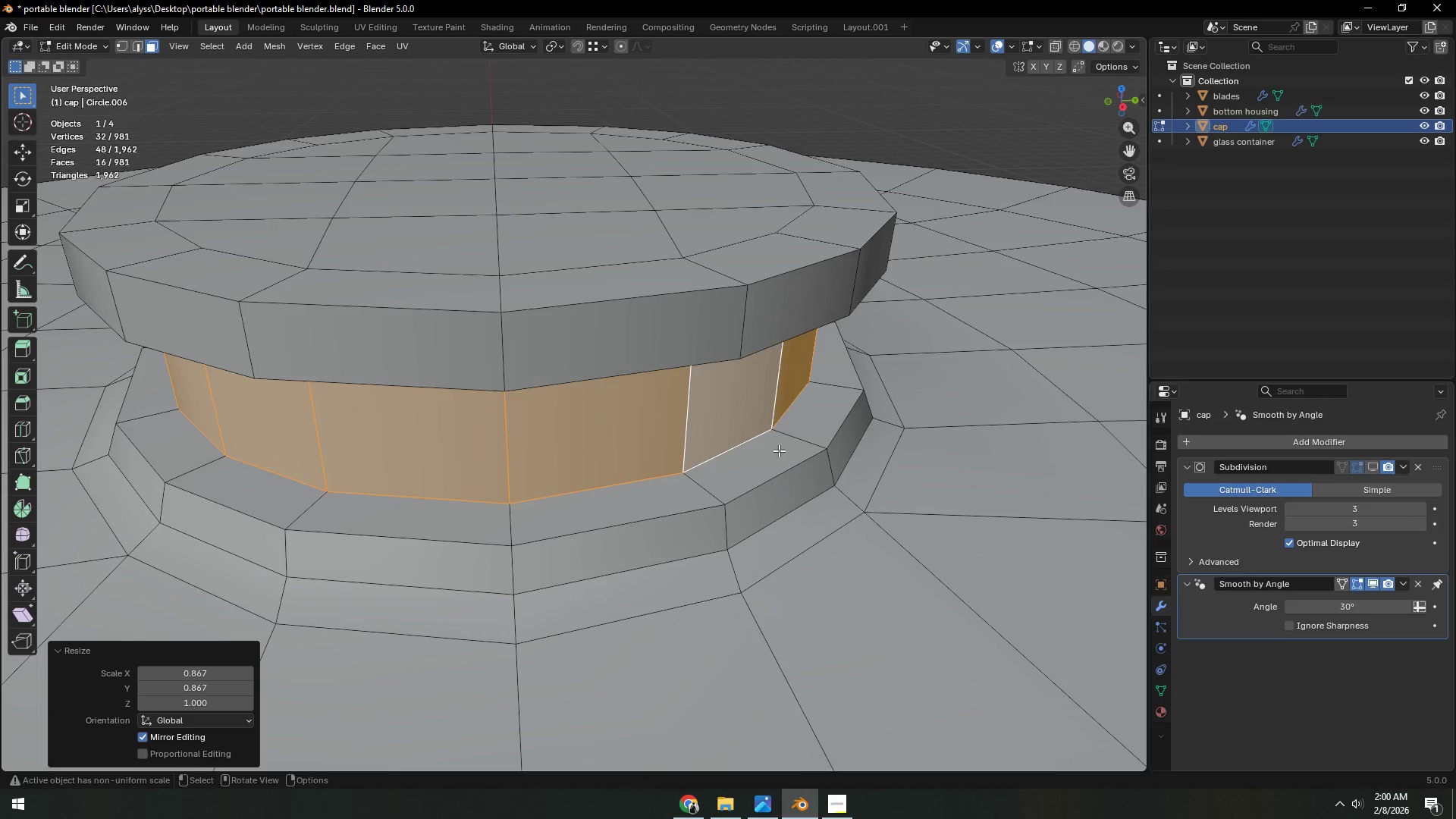 
scroll: coordinate [758, 447], scroll_direction: up, amount: 5.0
 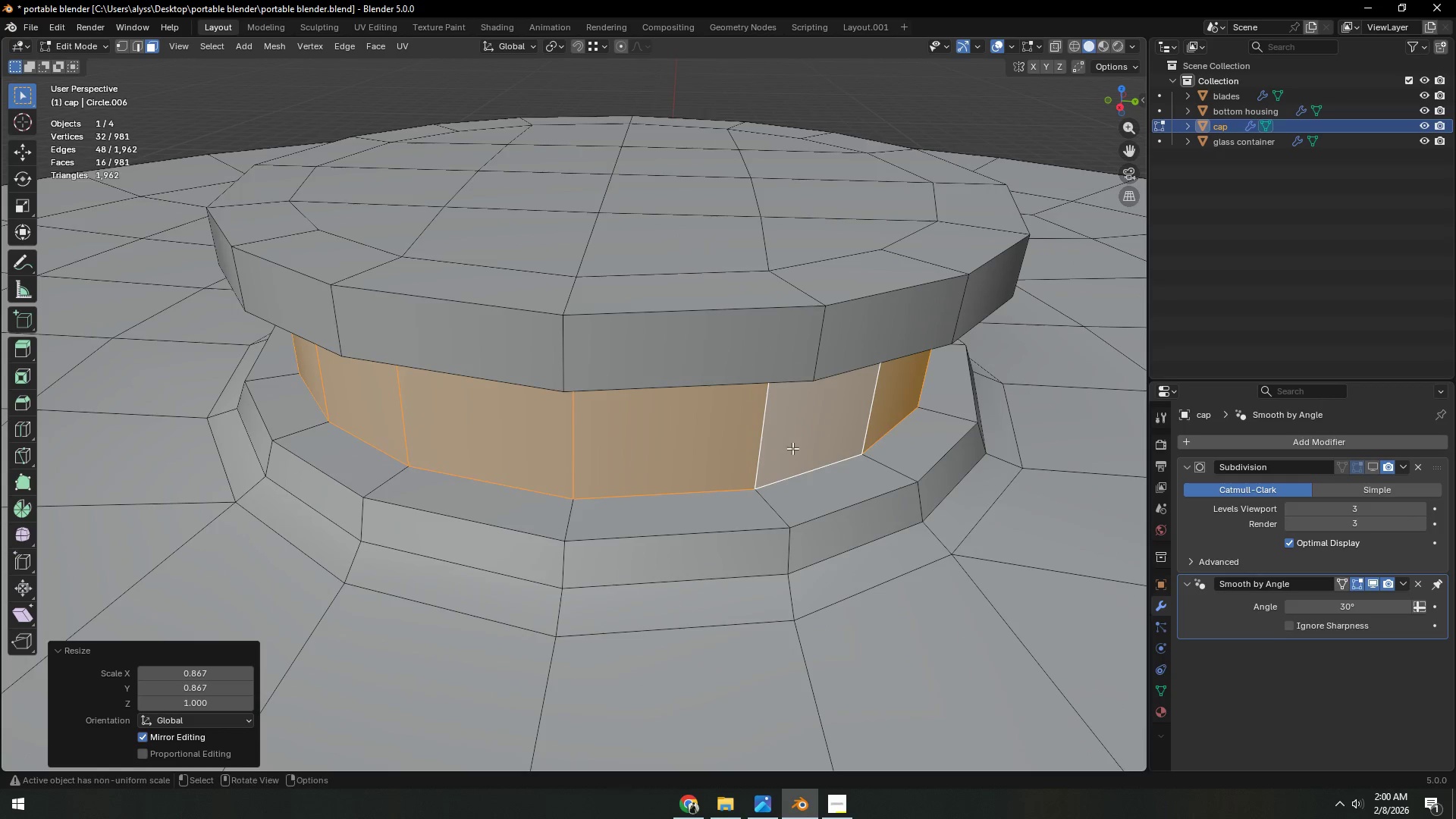 
key(Control+ControlLeft)
 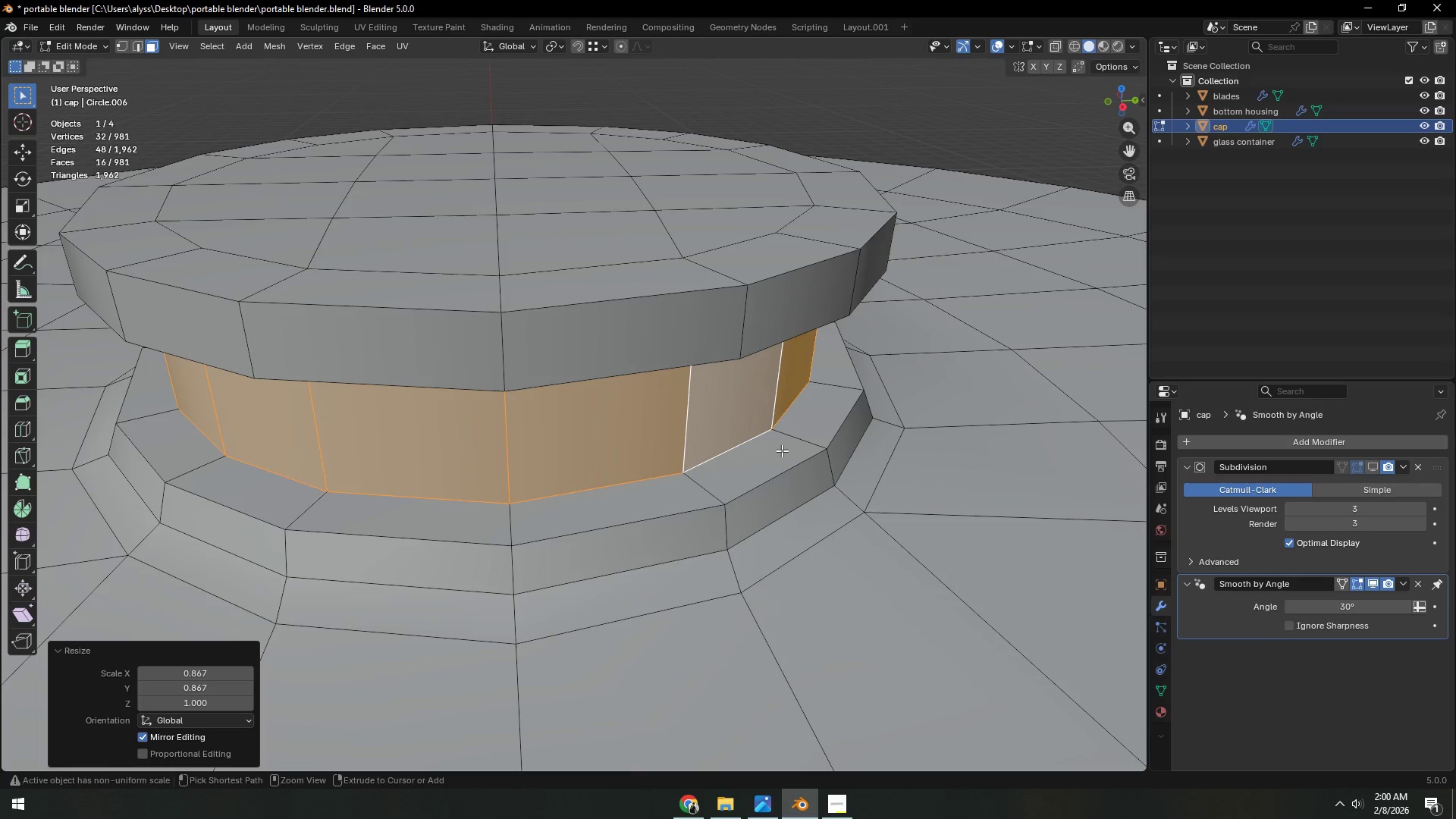 
key(Control+R)
 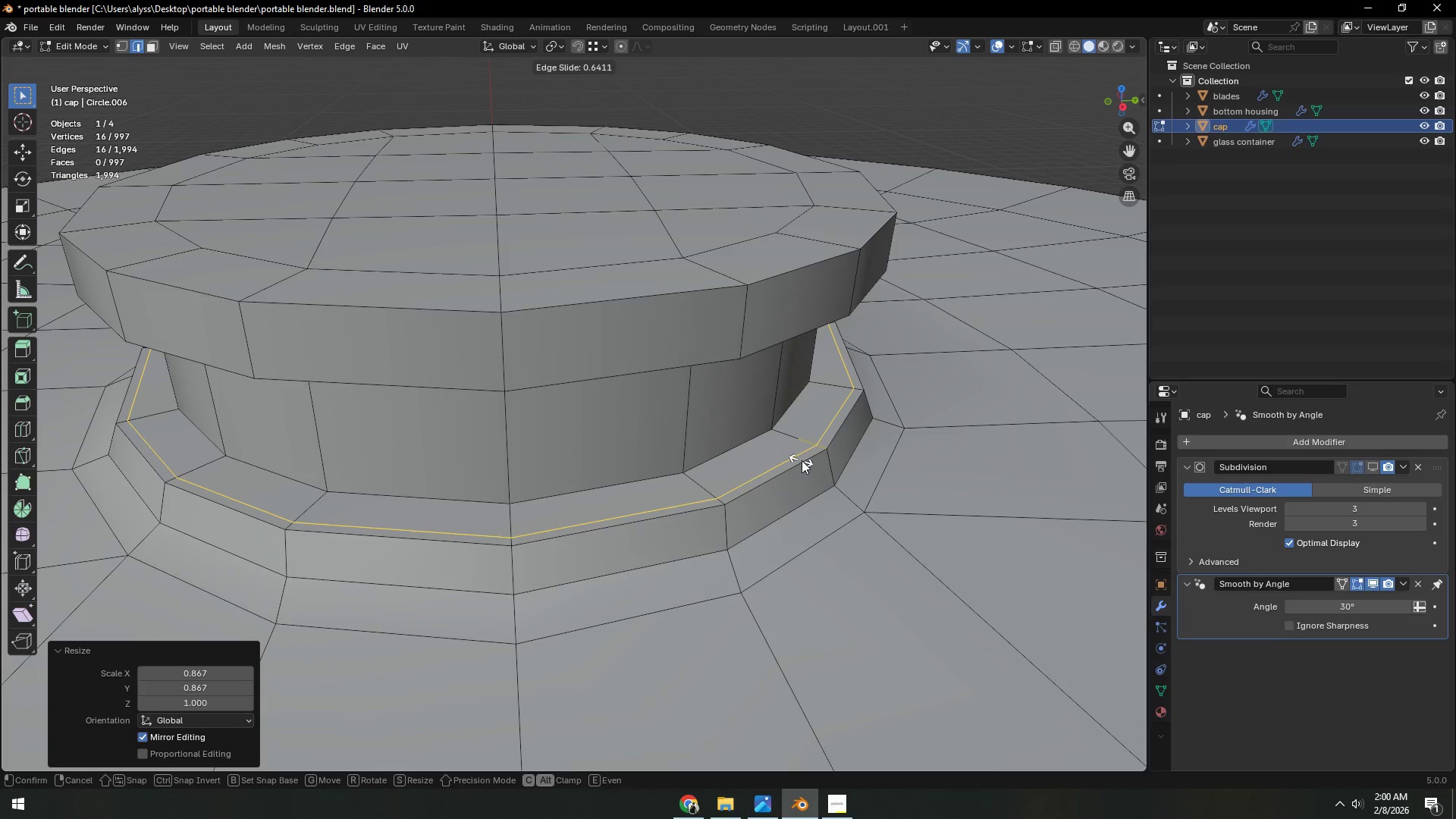 
left_click([802, 461])
 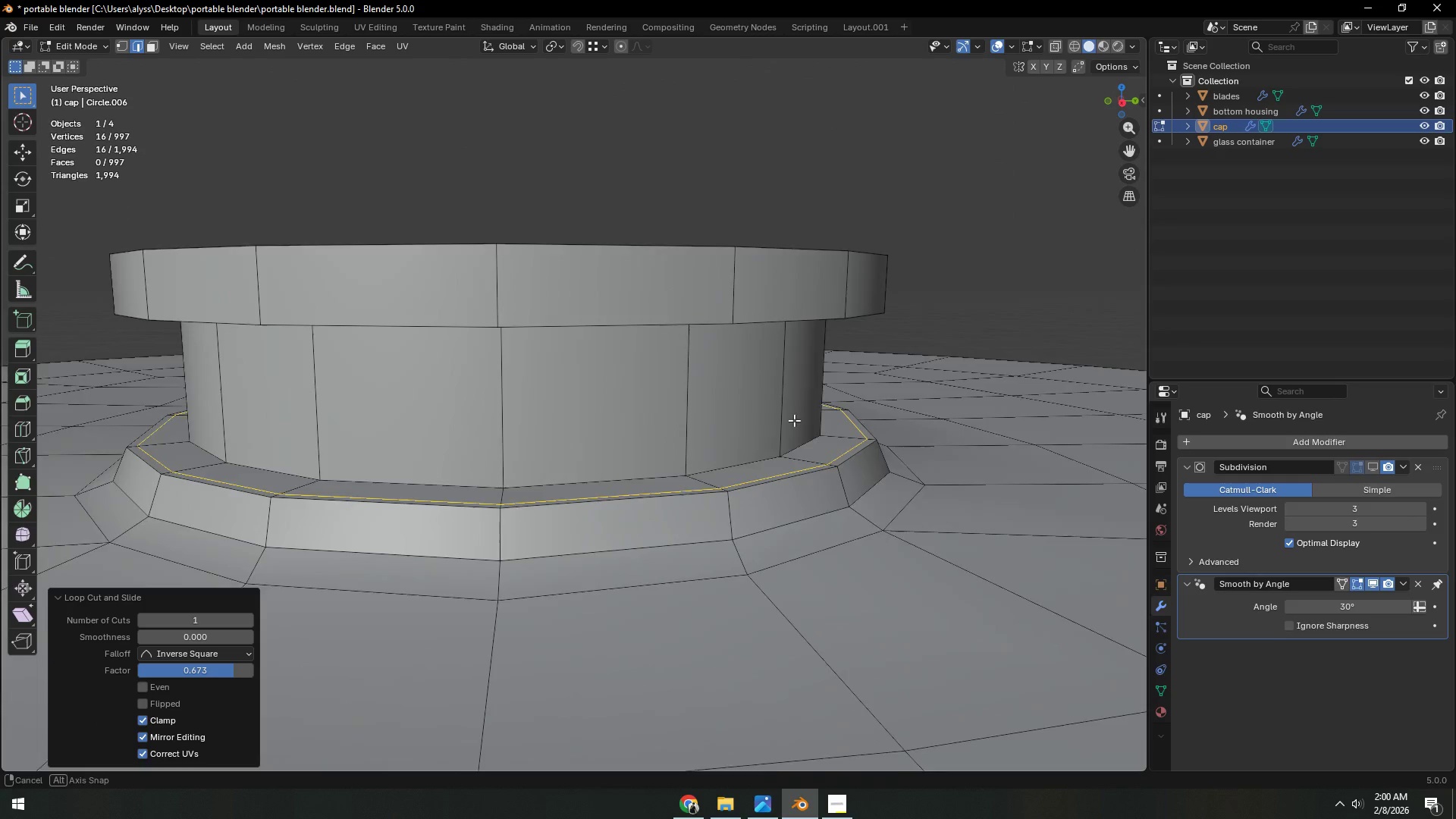 
key(Control+ControlLeft)
 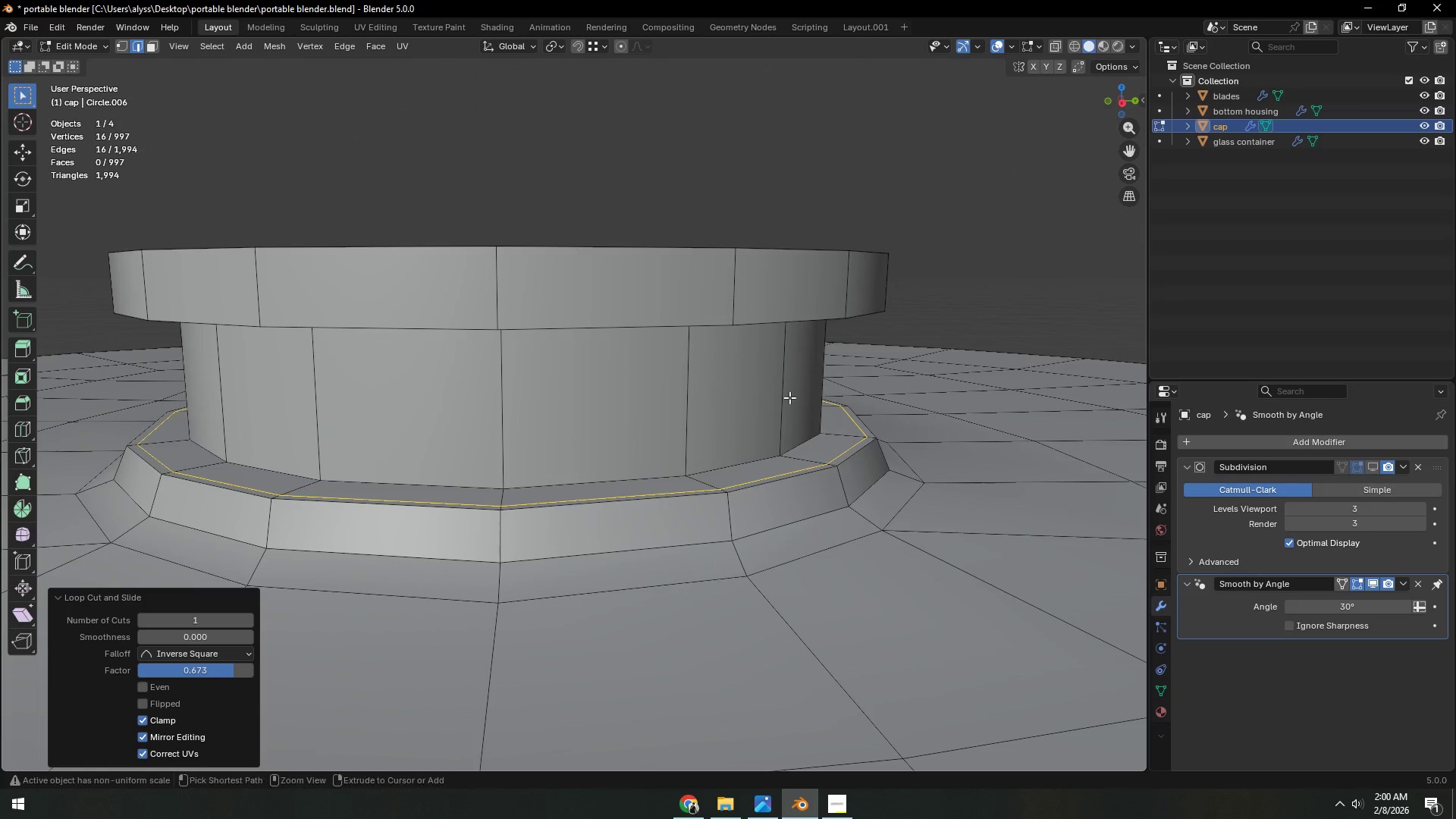 
key(Control+R)
 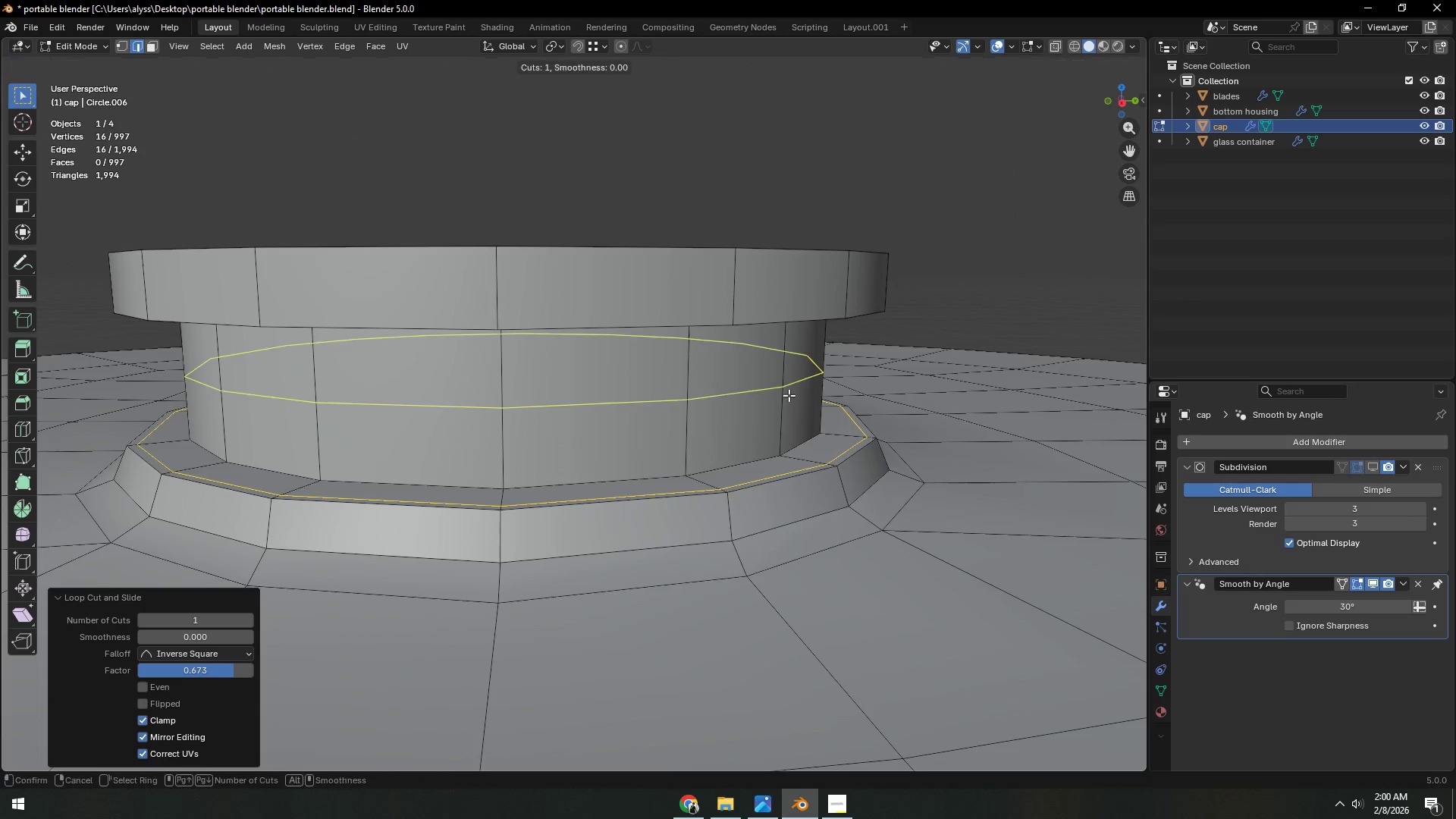 
left_click([789, 394])
 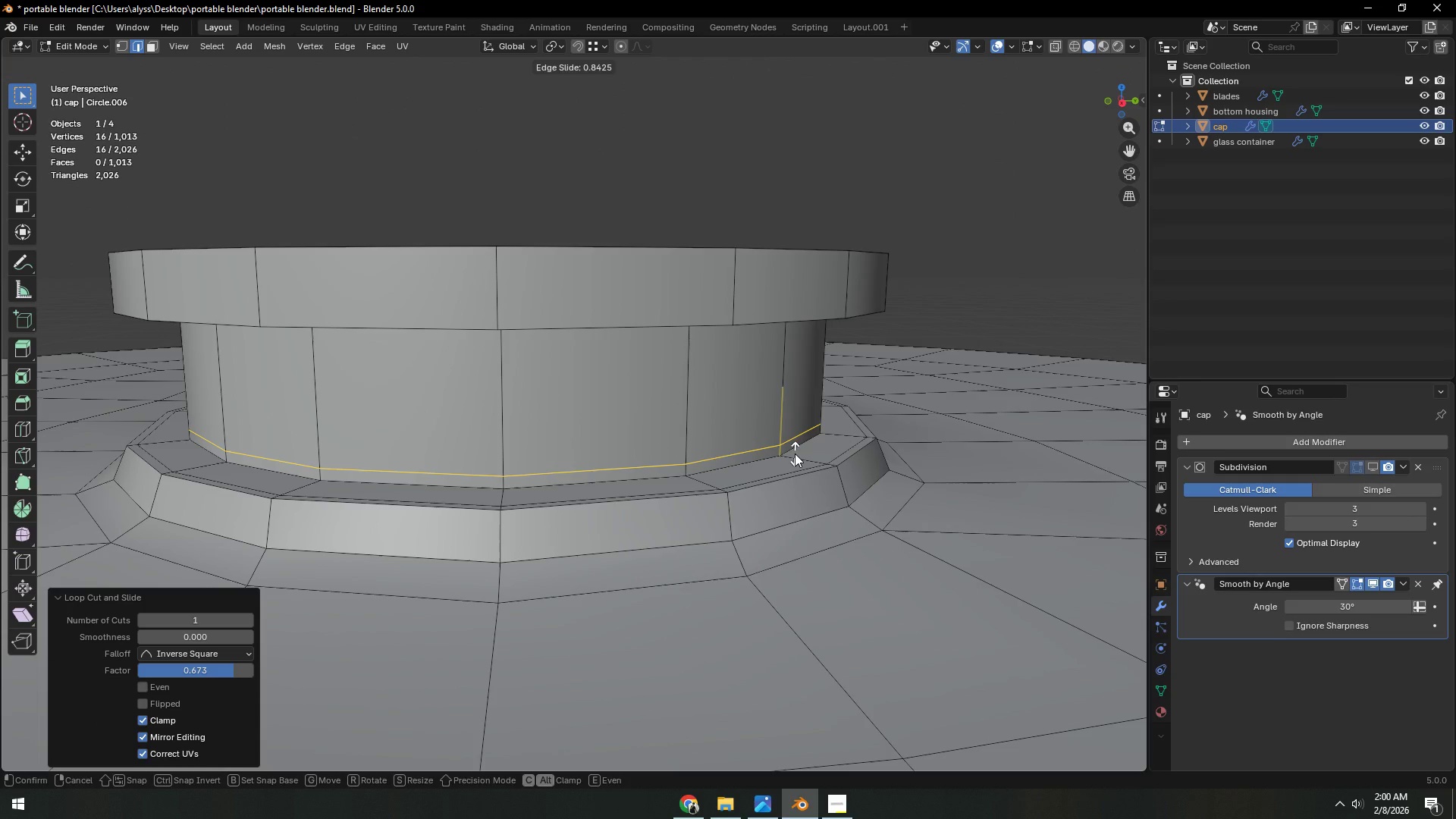 
left_click([795, 453])
 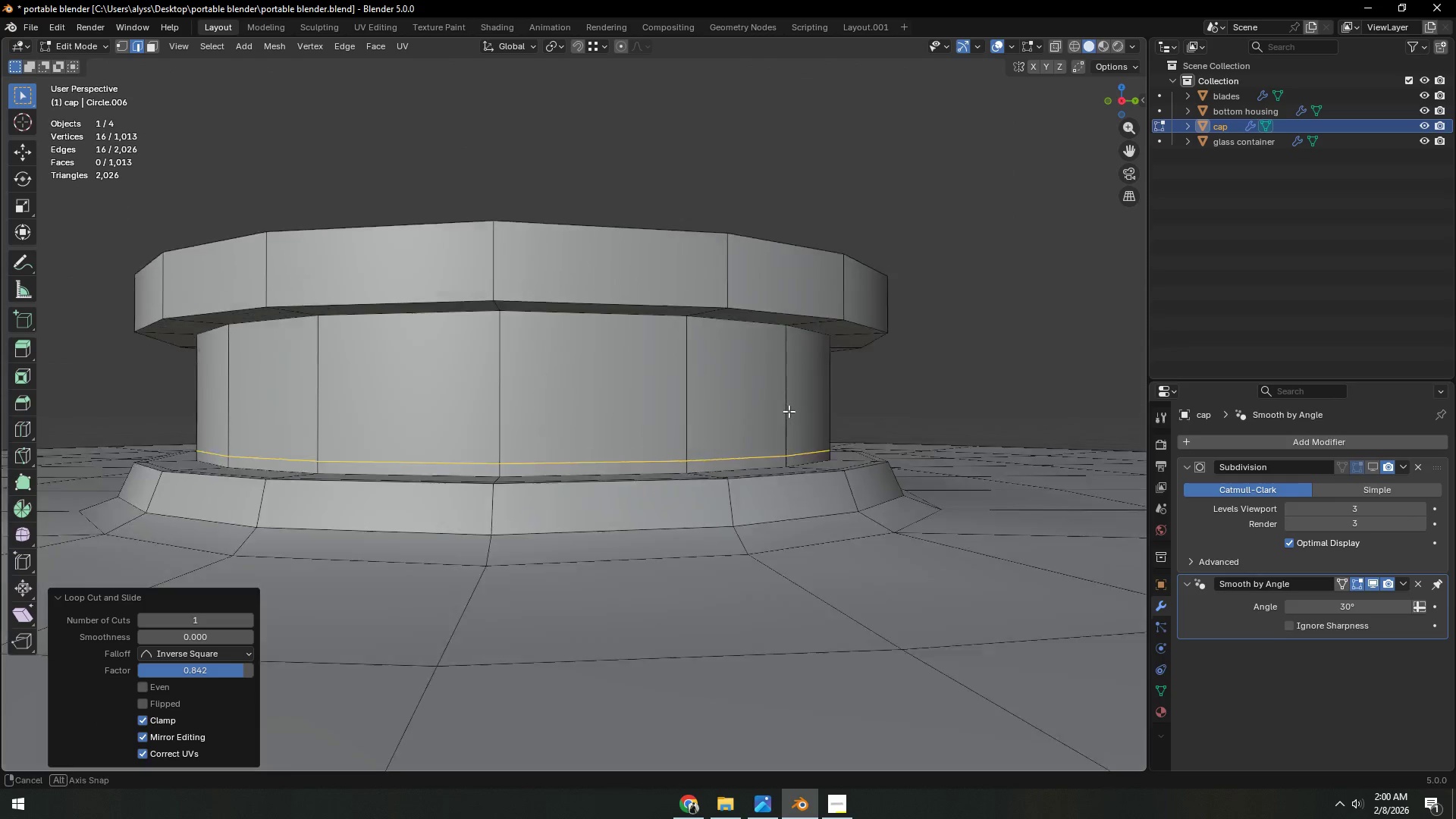 
key(Control+ControlLeft)
 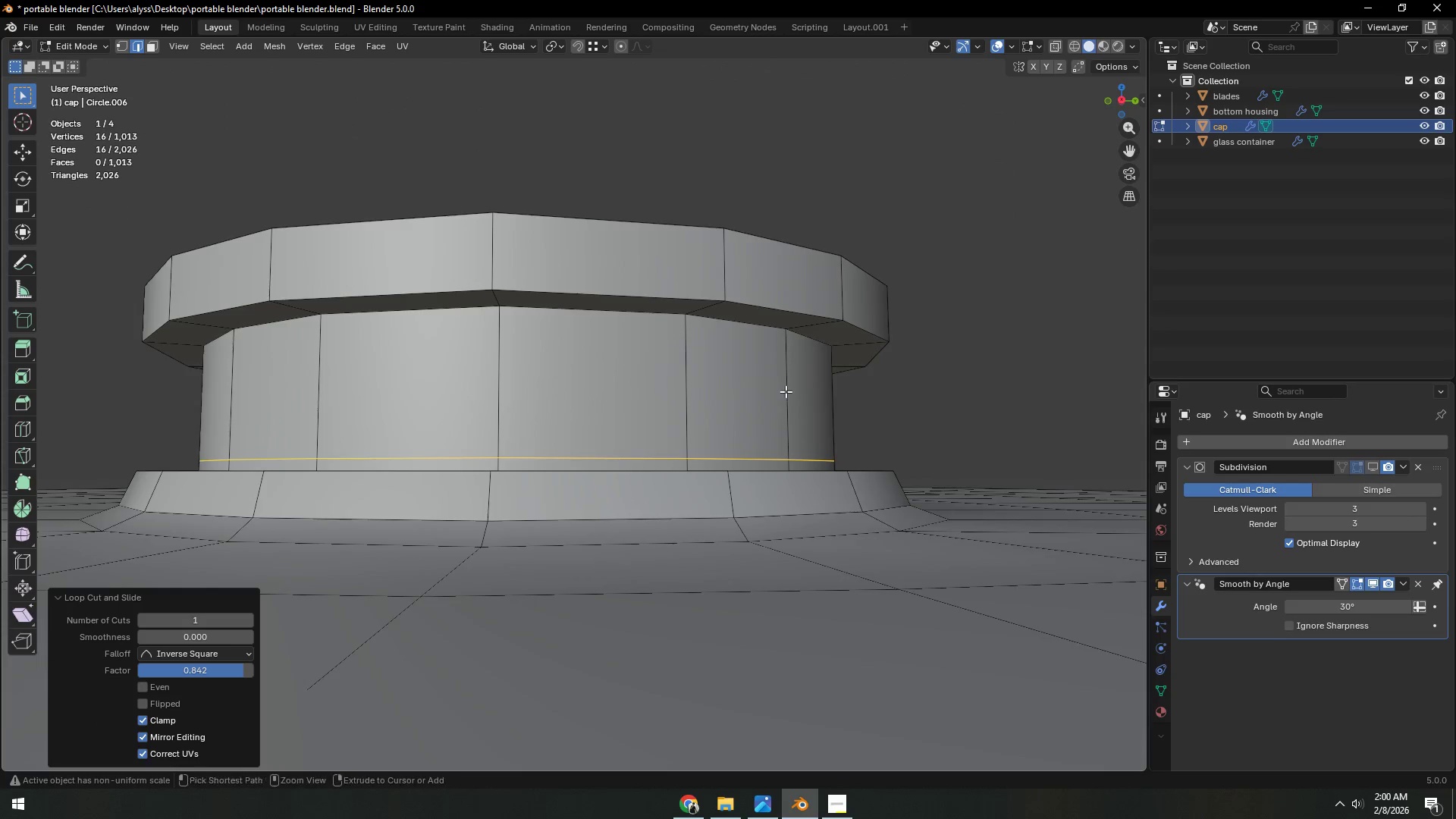 
key(Control+R)
 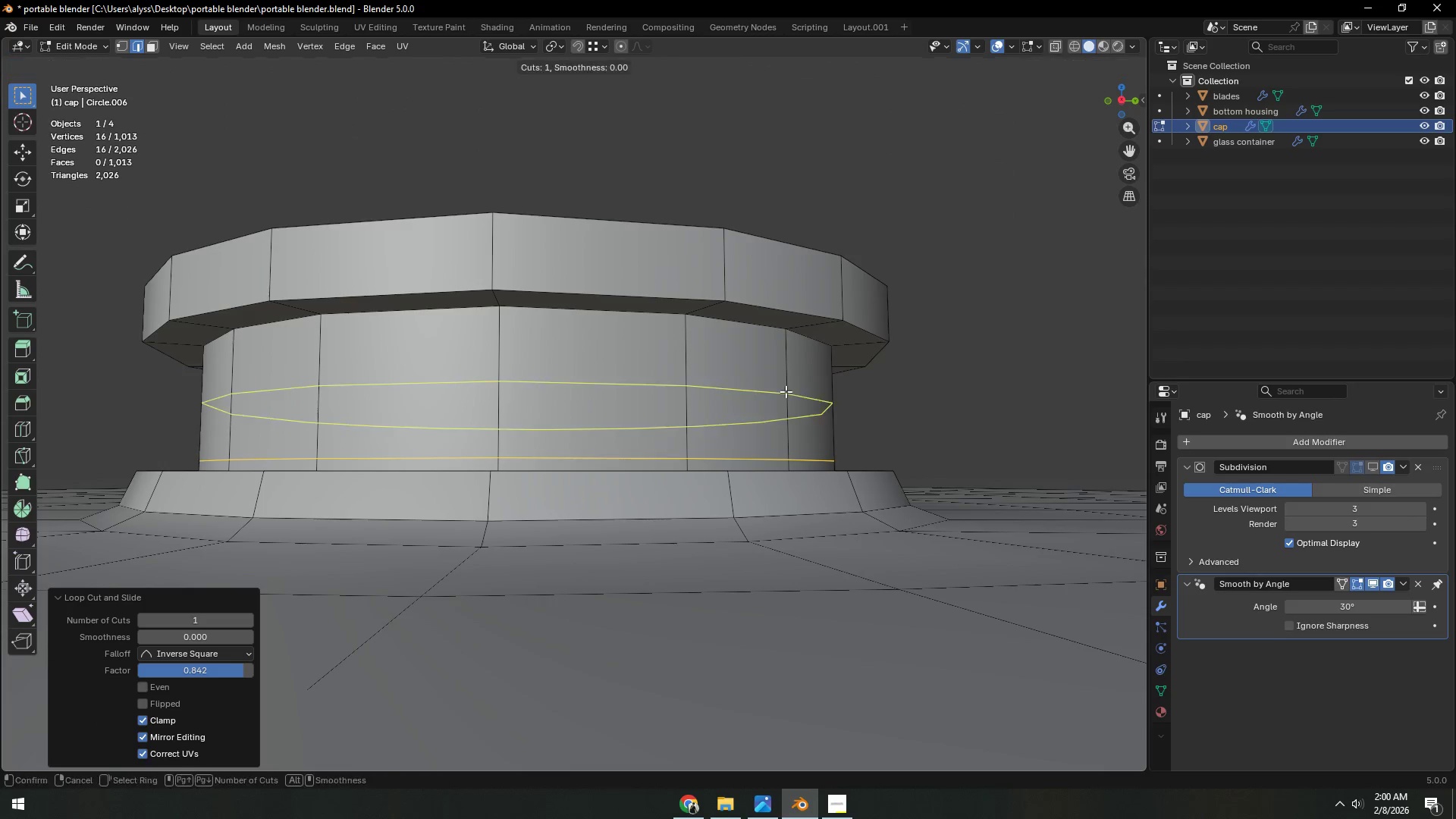 
left_click_drag(start_coordinate=[786, 391], to_coordinate=[786, 387])
 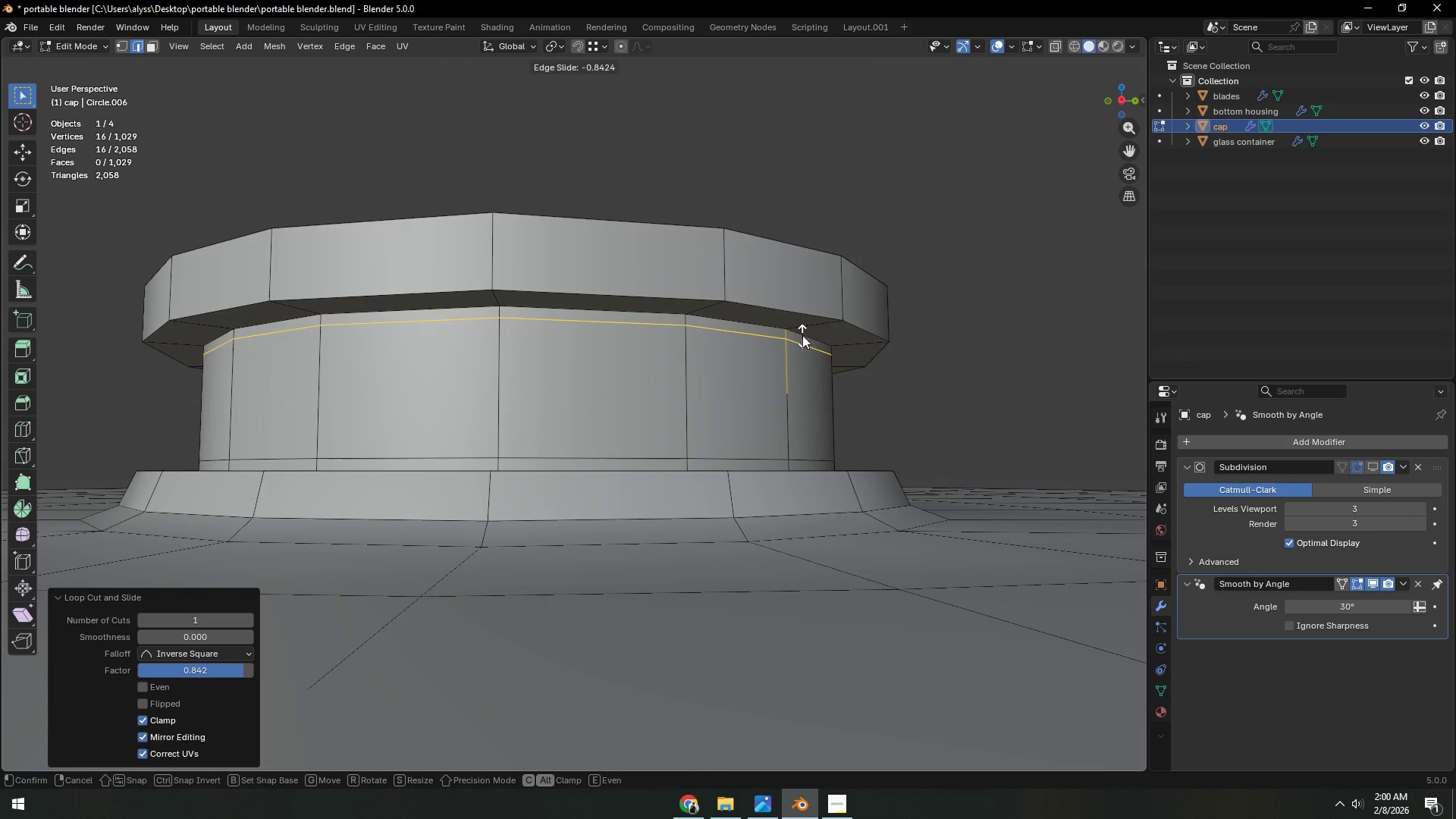 
left_click([803, 334])
 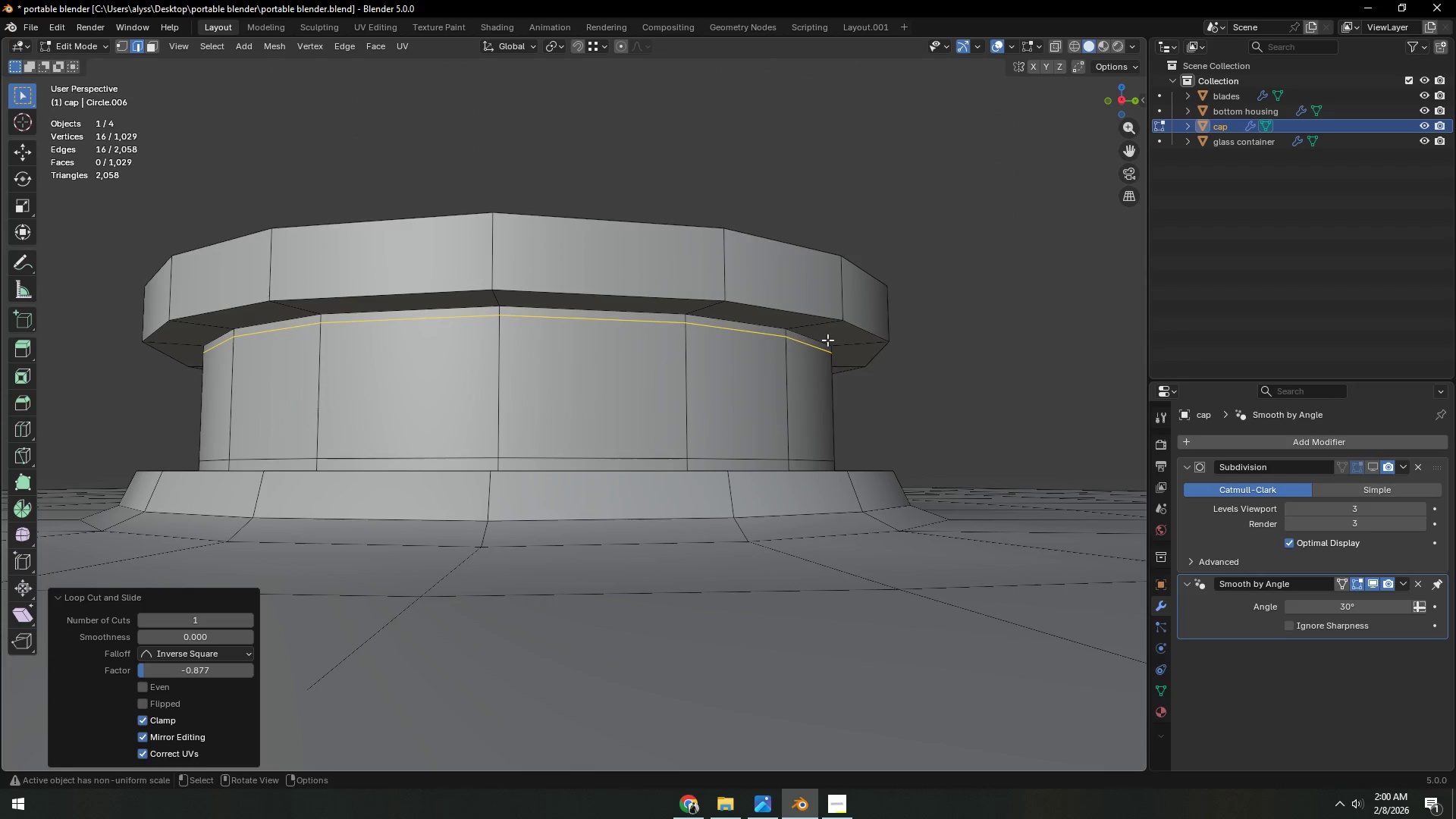 
key(Control+ControlLeft)
 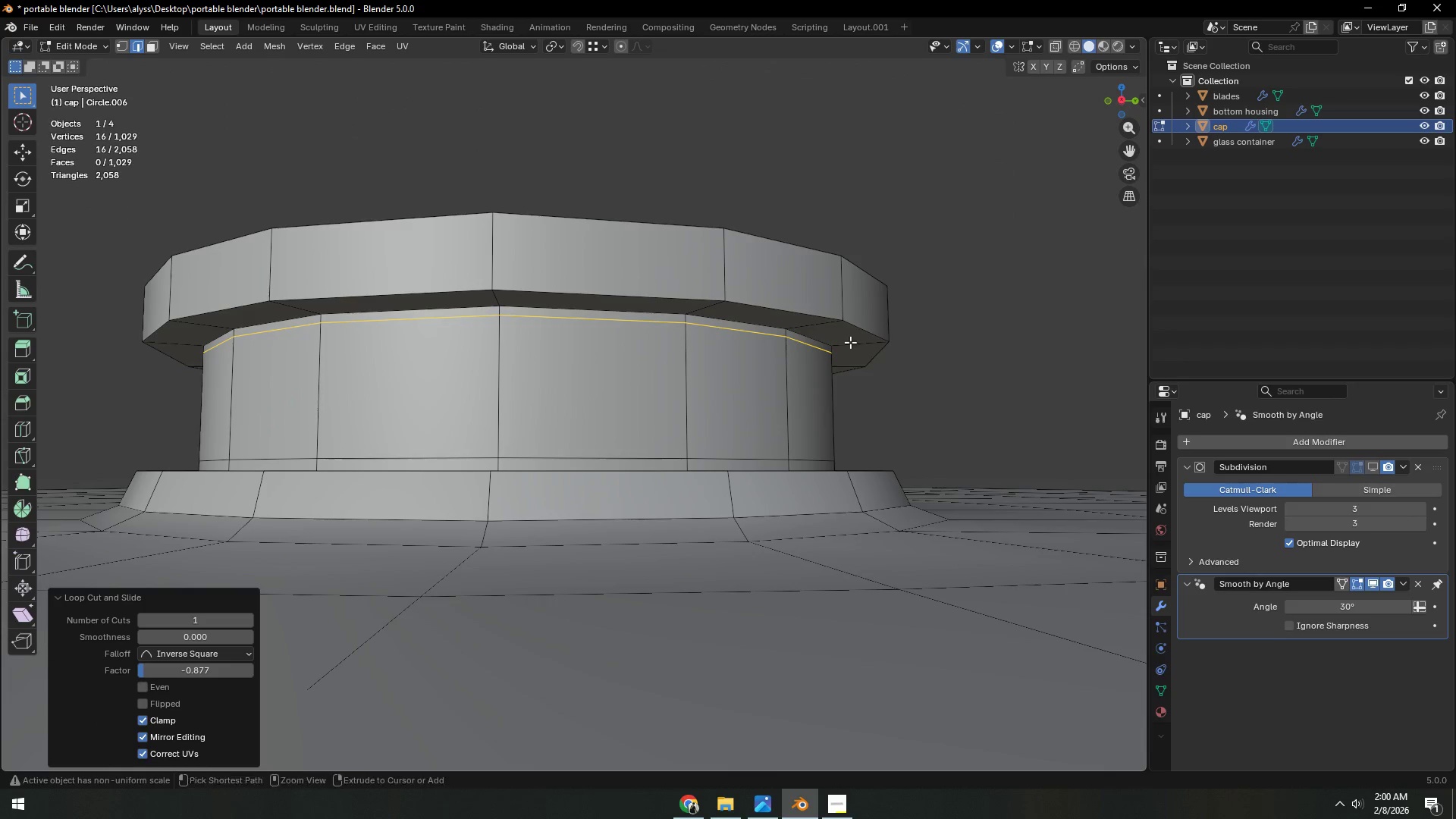 
key(Control+R)
 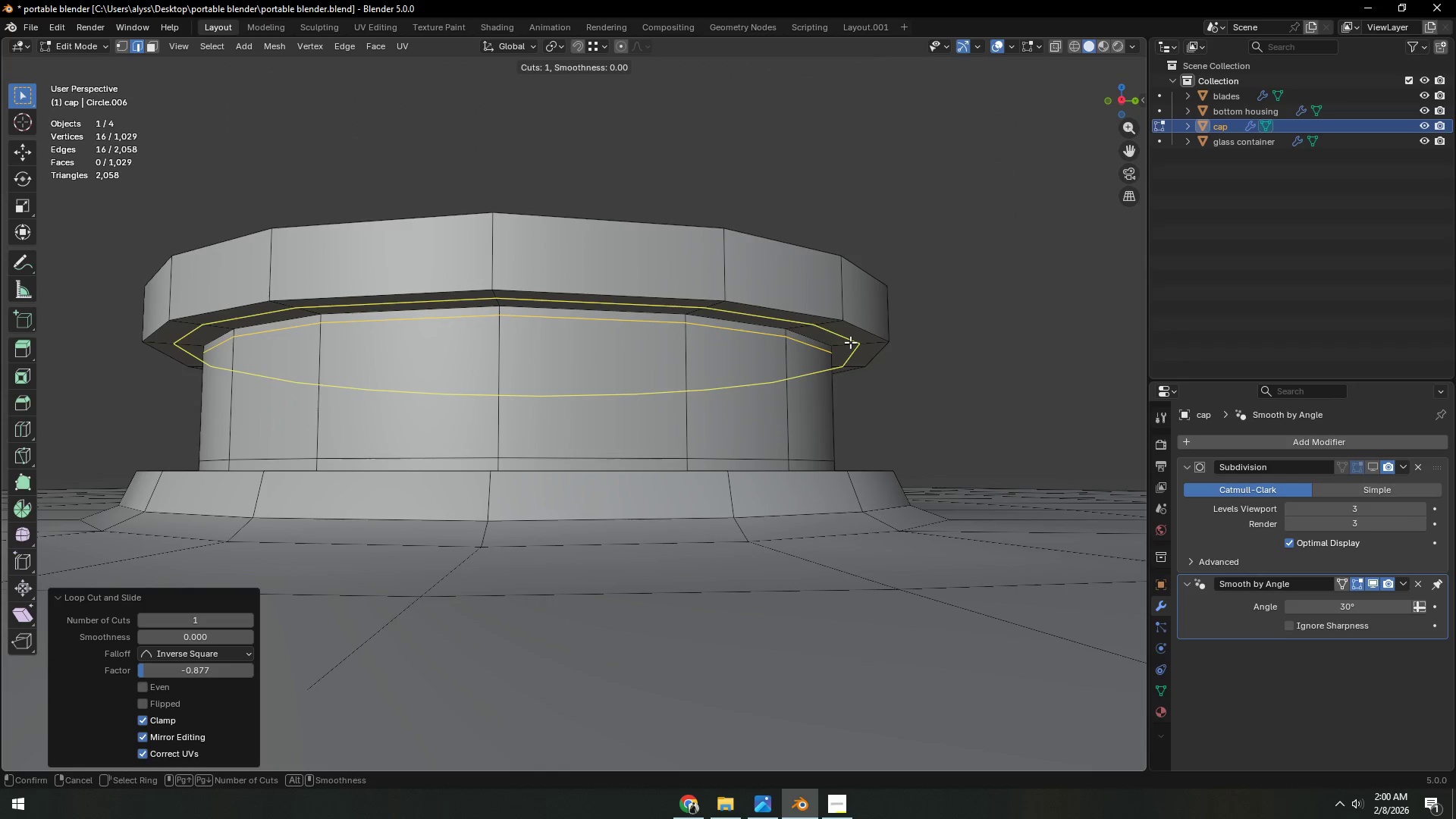 
left_click([850, 342])
 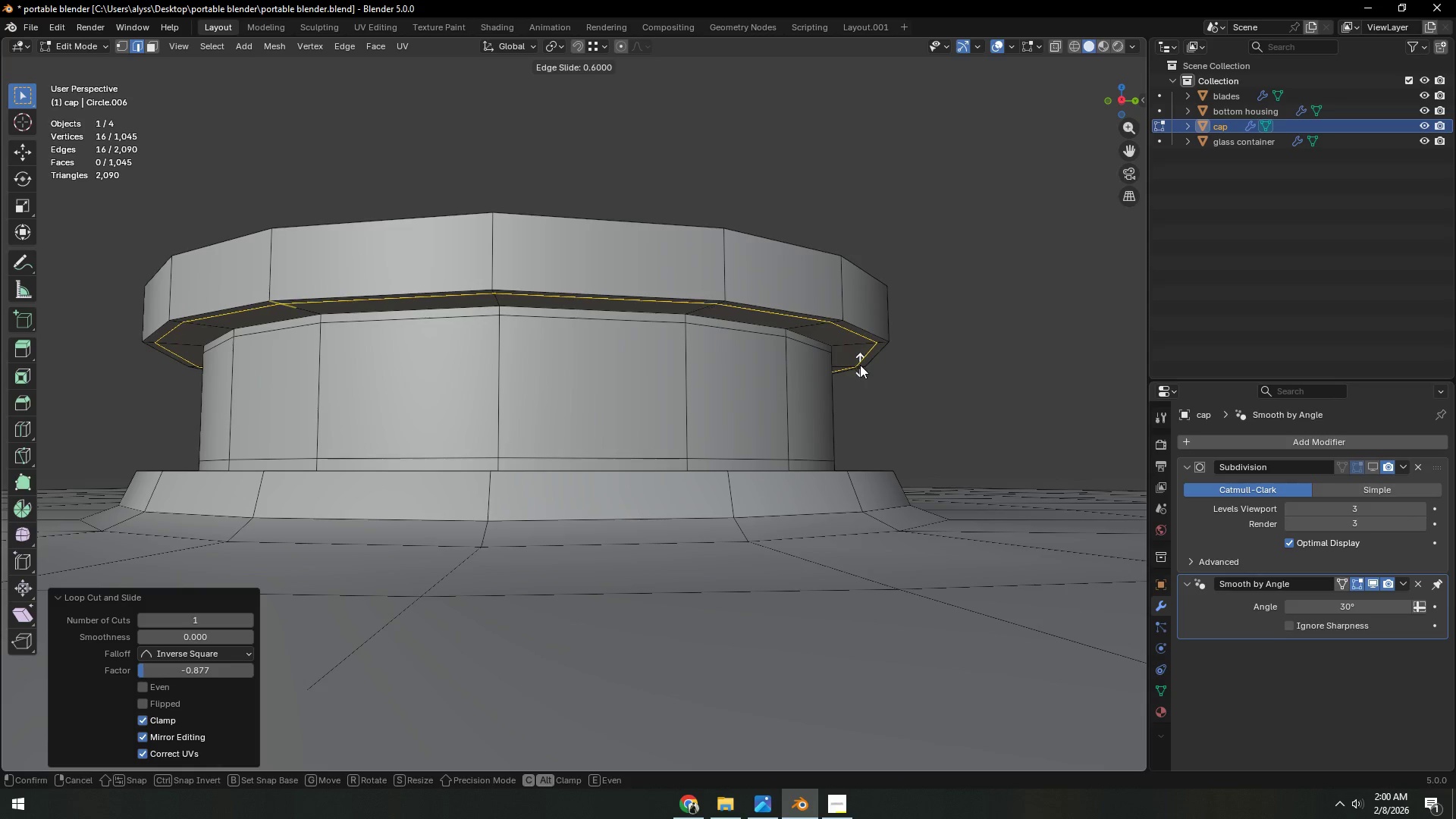 
left_click([860, 365])
 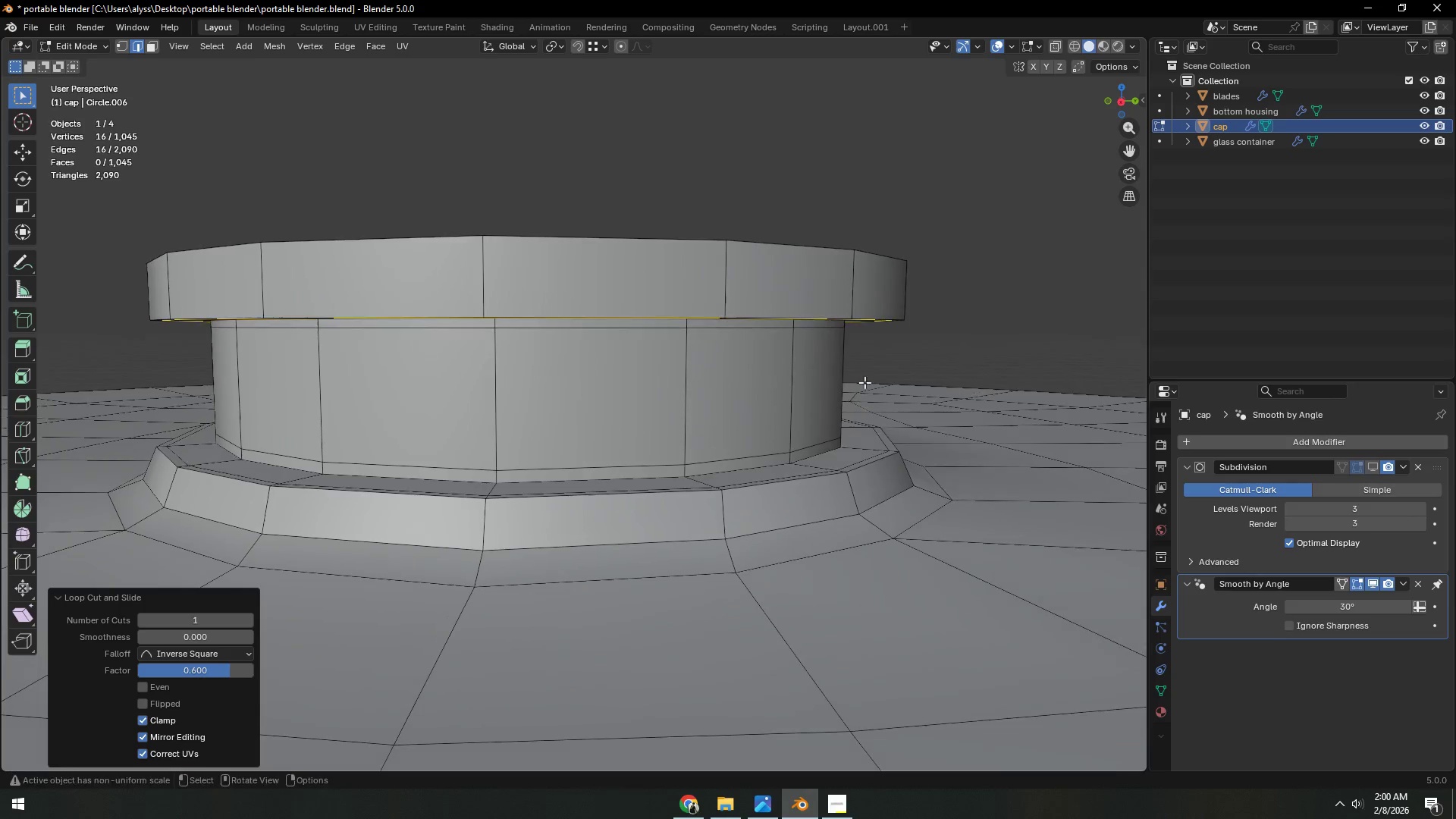 
key(Tab)
 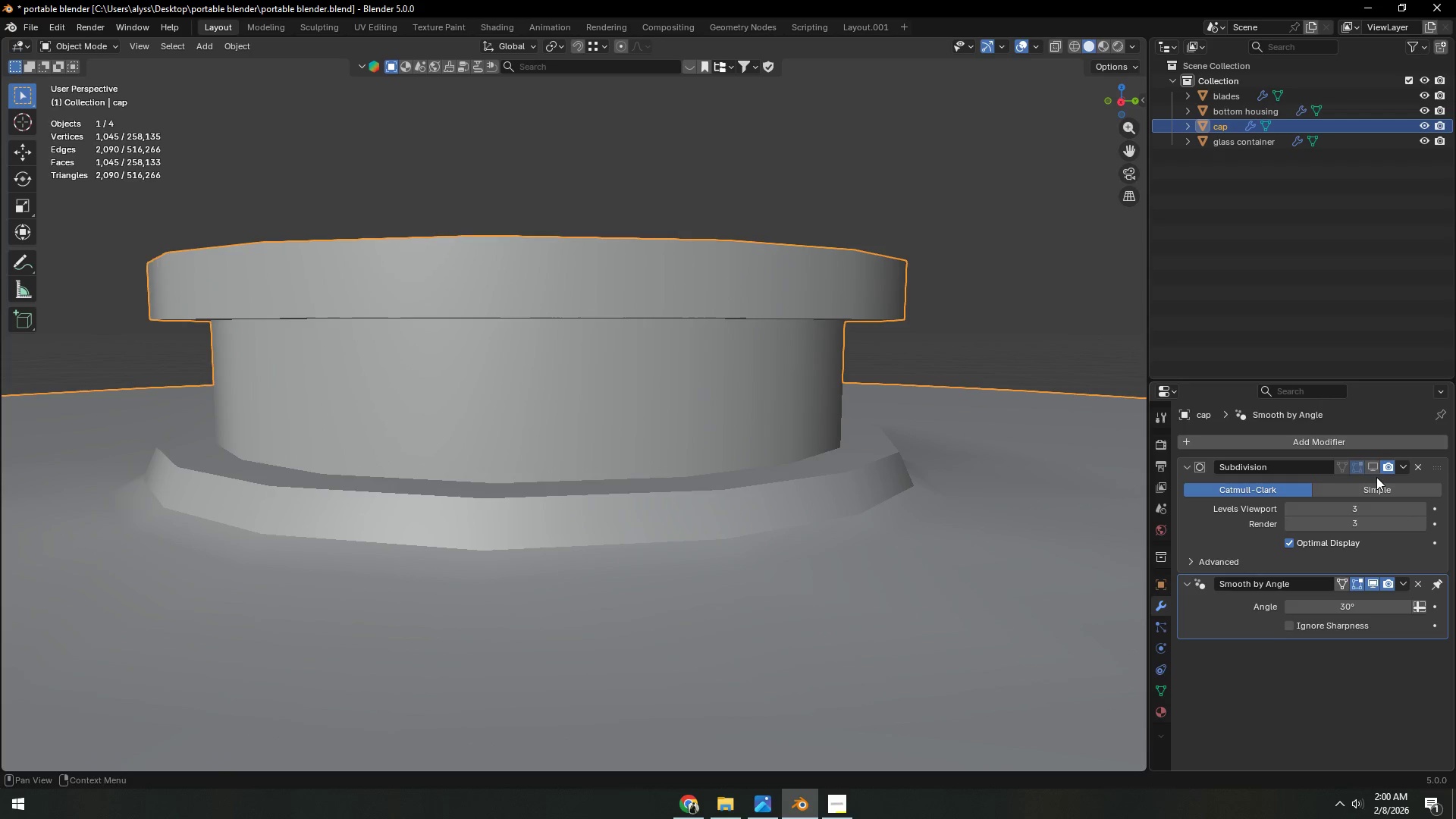 
left_click([1370, 465])
 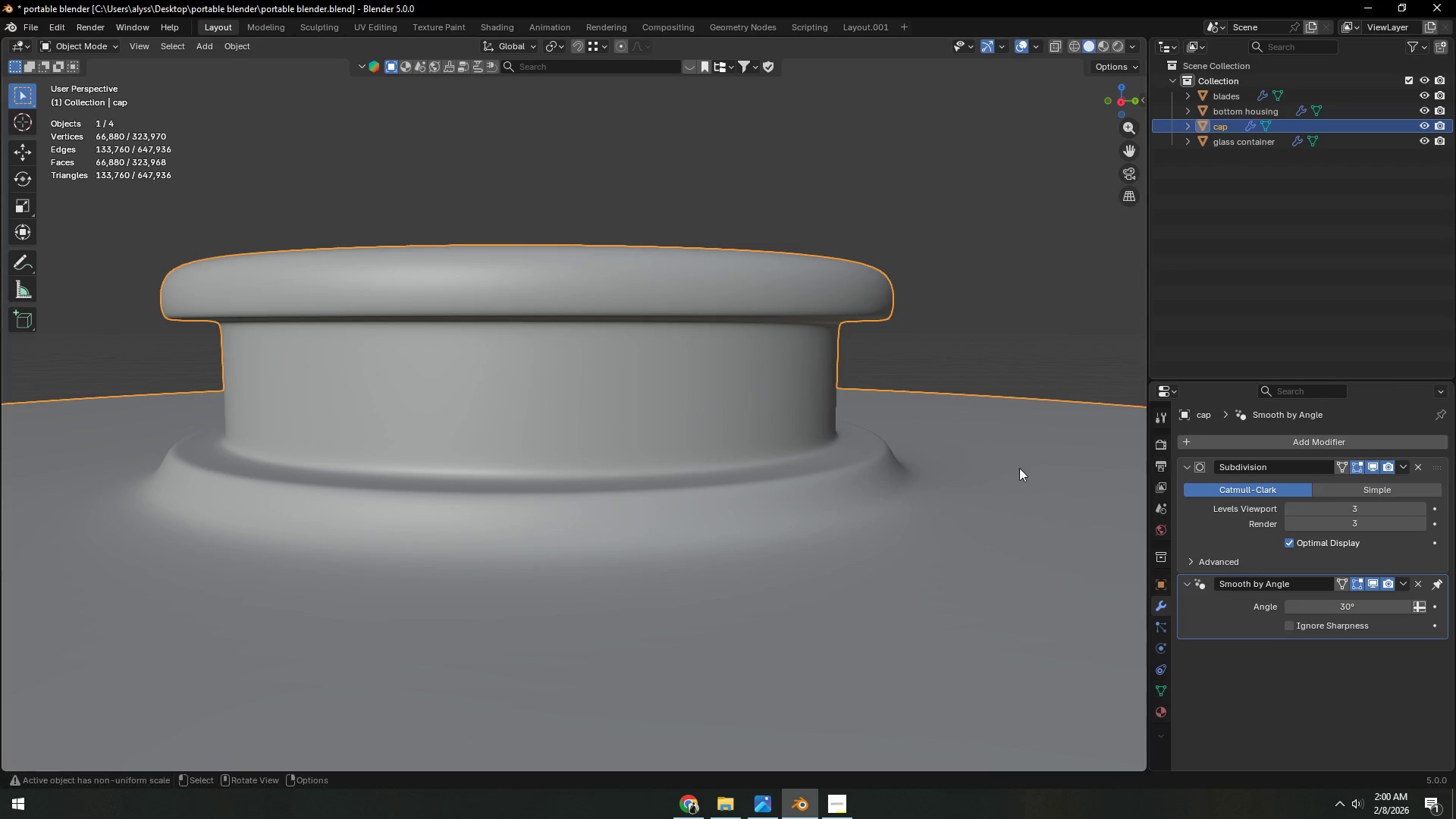 
scroll: coordinate [953, 460], scroll_direction: down, amount: 3.0
 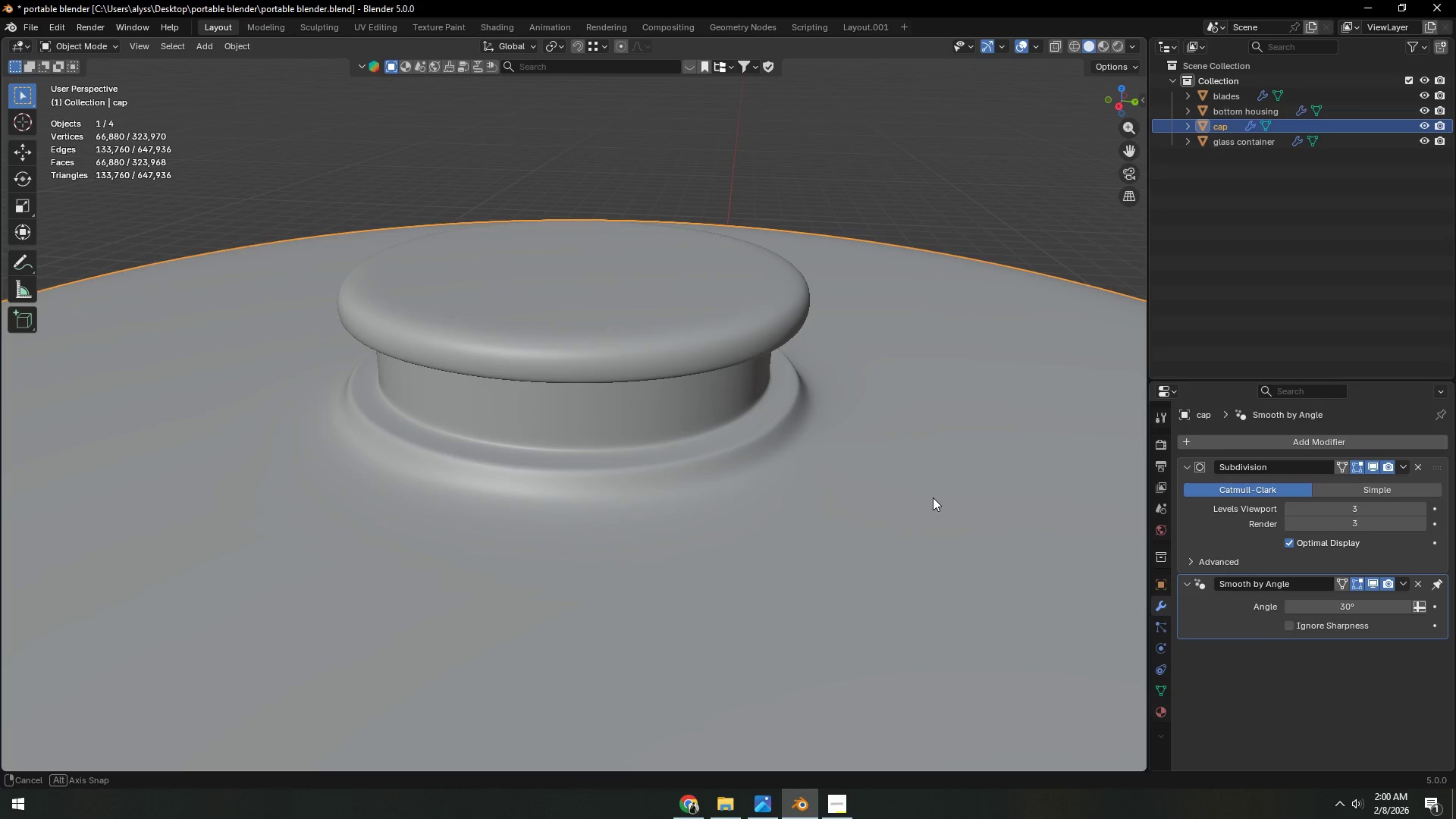 
key(Control+S)
 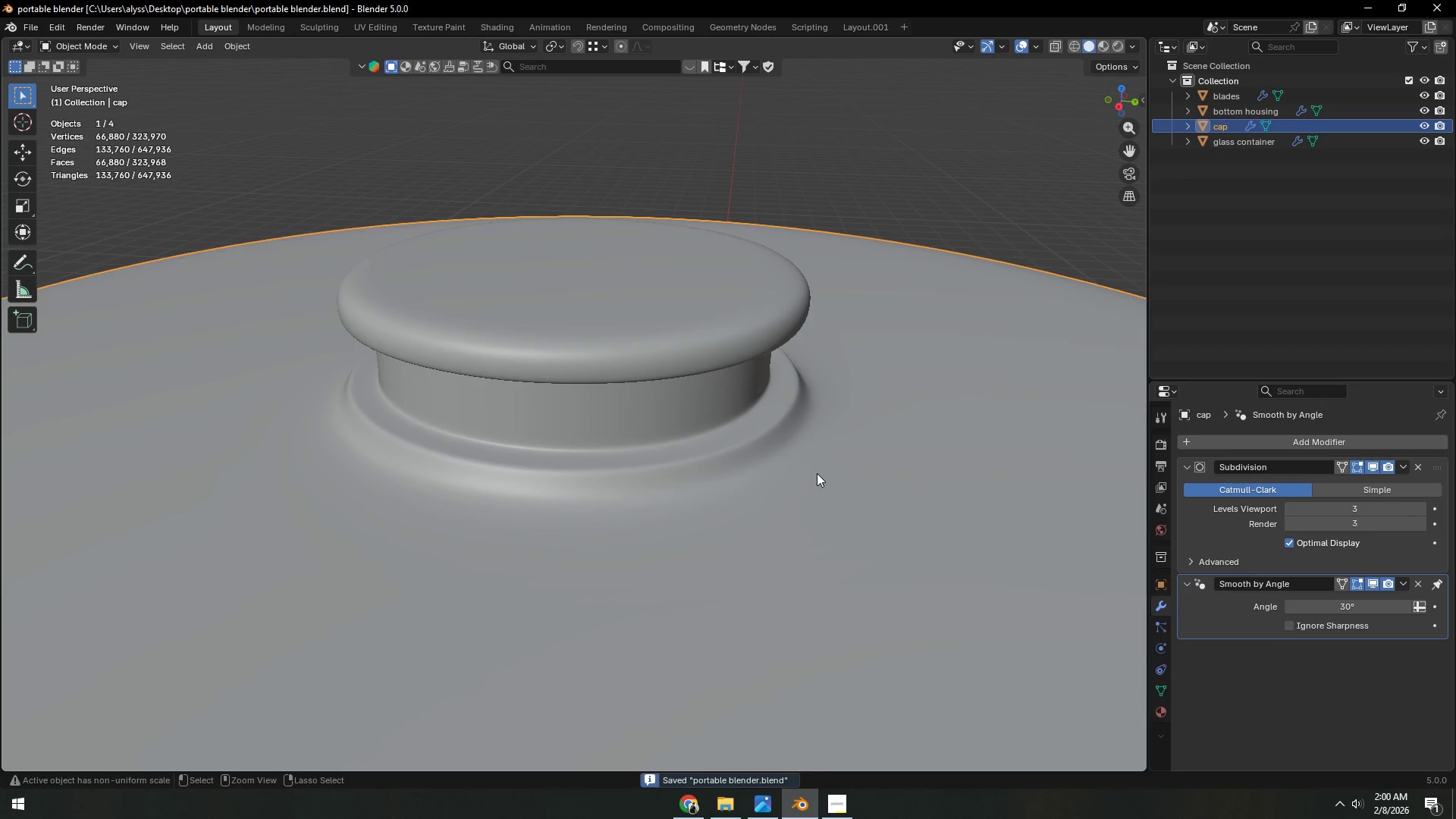 
left_click([949, 478])
 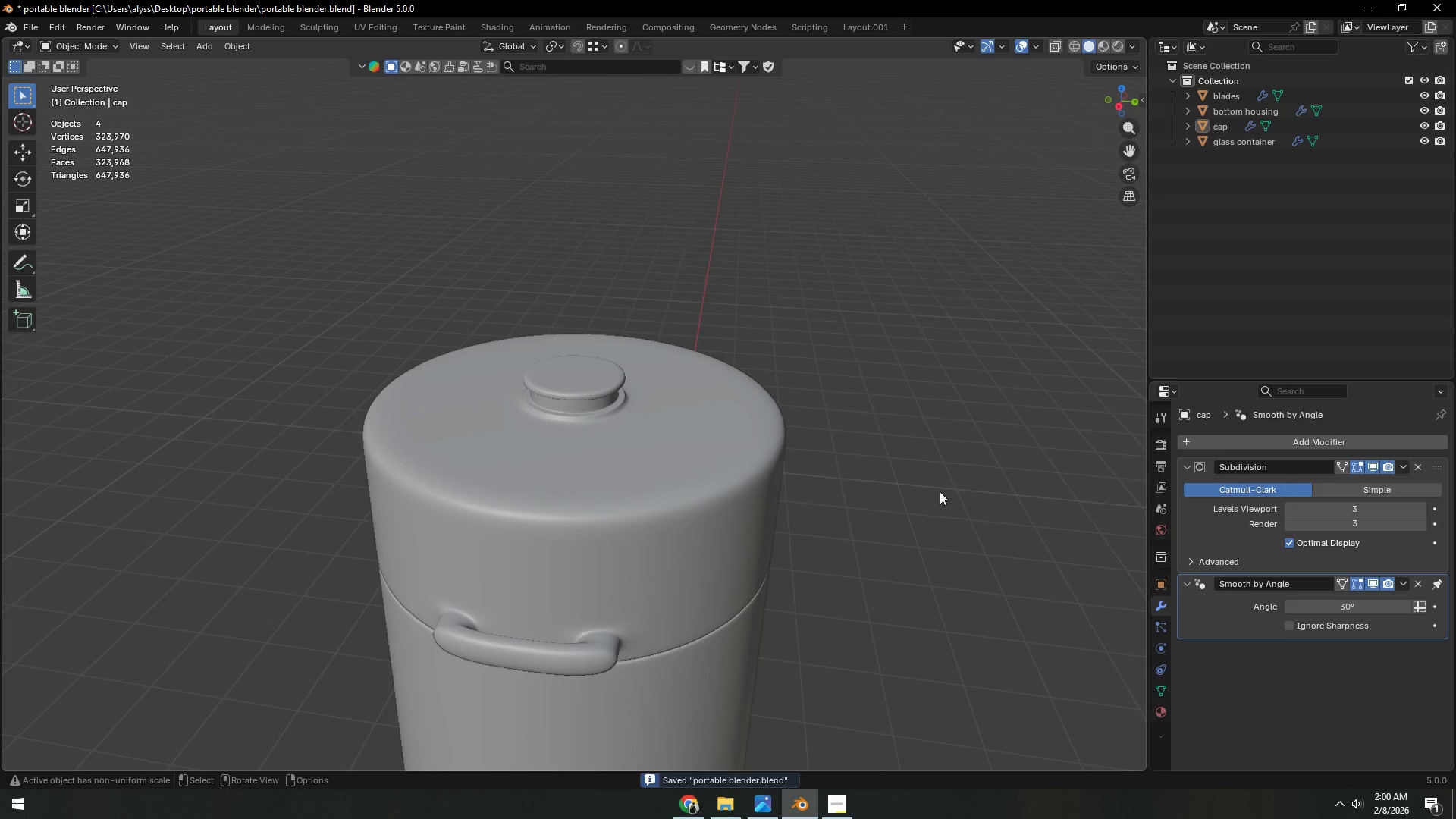 
scroll: coordinate [782, 538], scroll_direction: down, amount: 12.0
 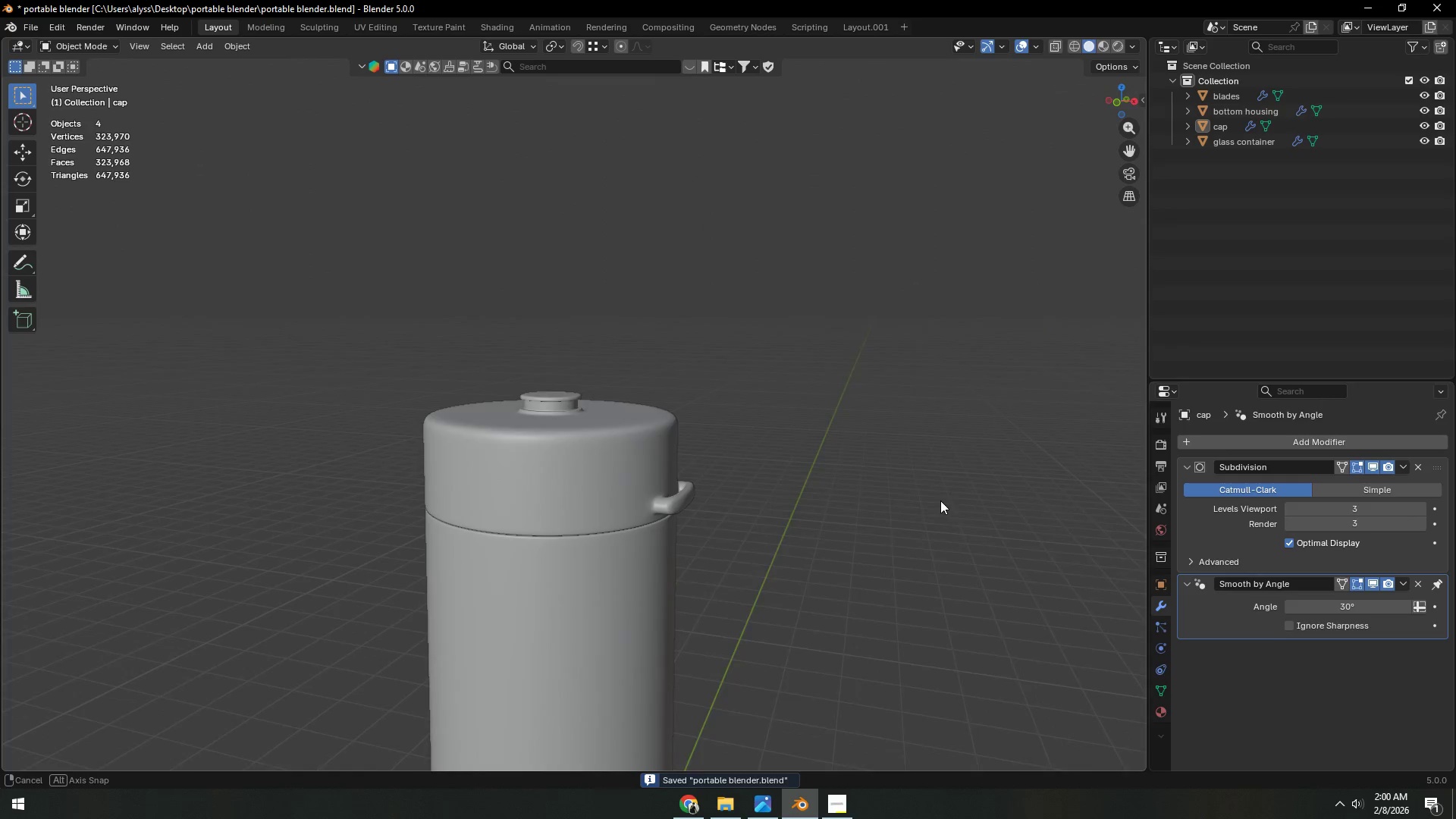 
key(Control+S)
 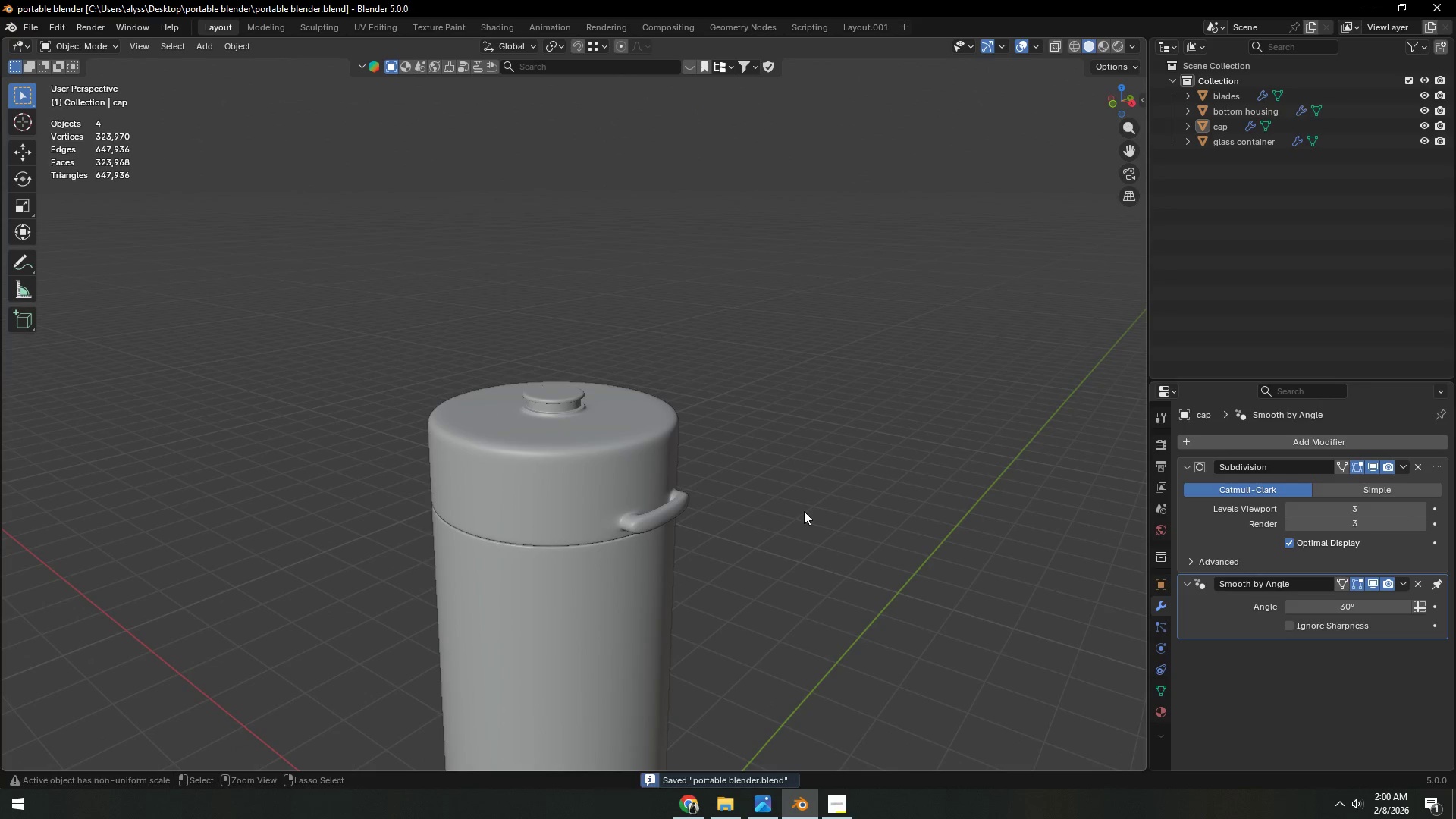 
scroll: coordinate [802, 513], scroll_direction: down, amount: 4.0
 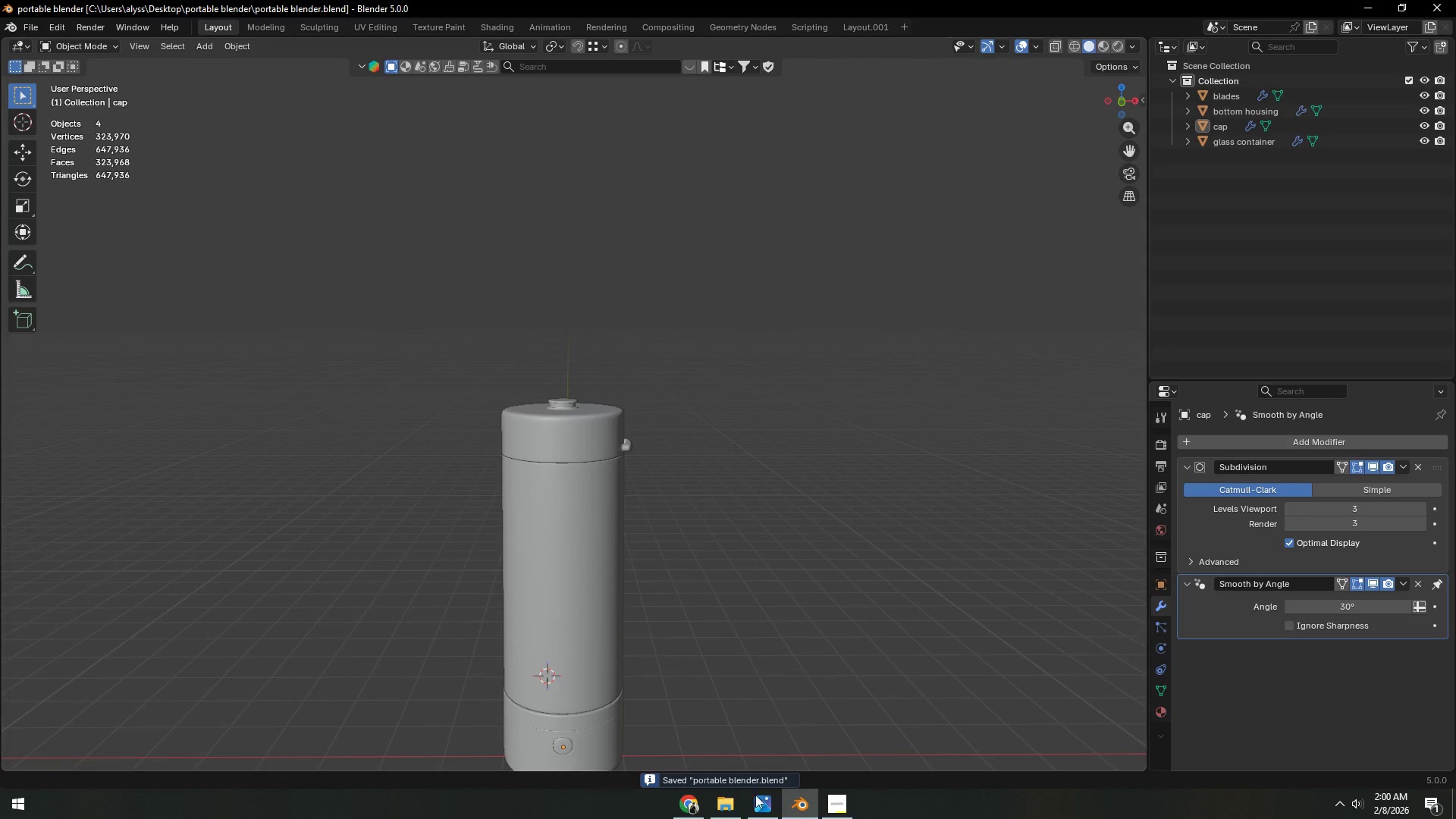 
left_click([686, 811])
 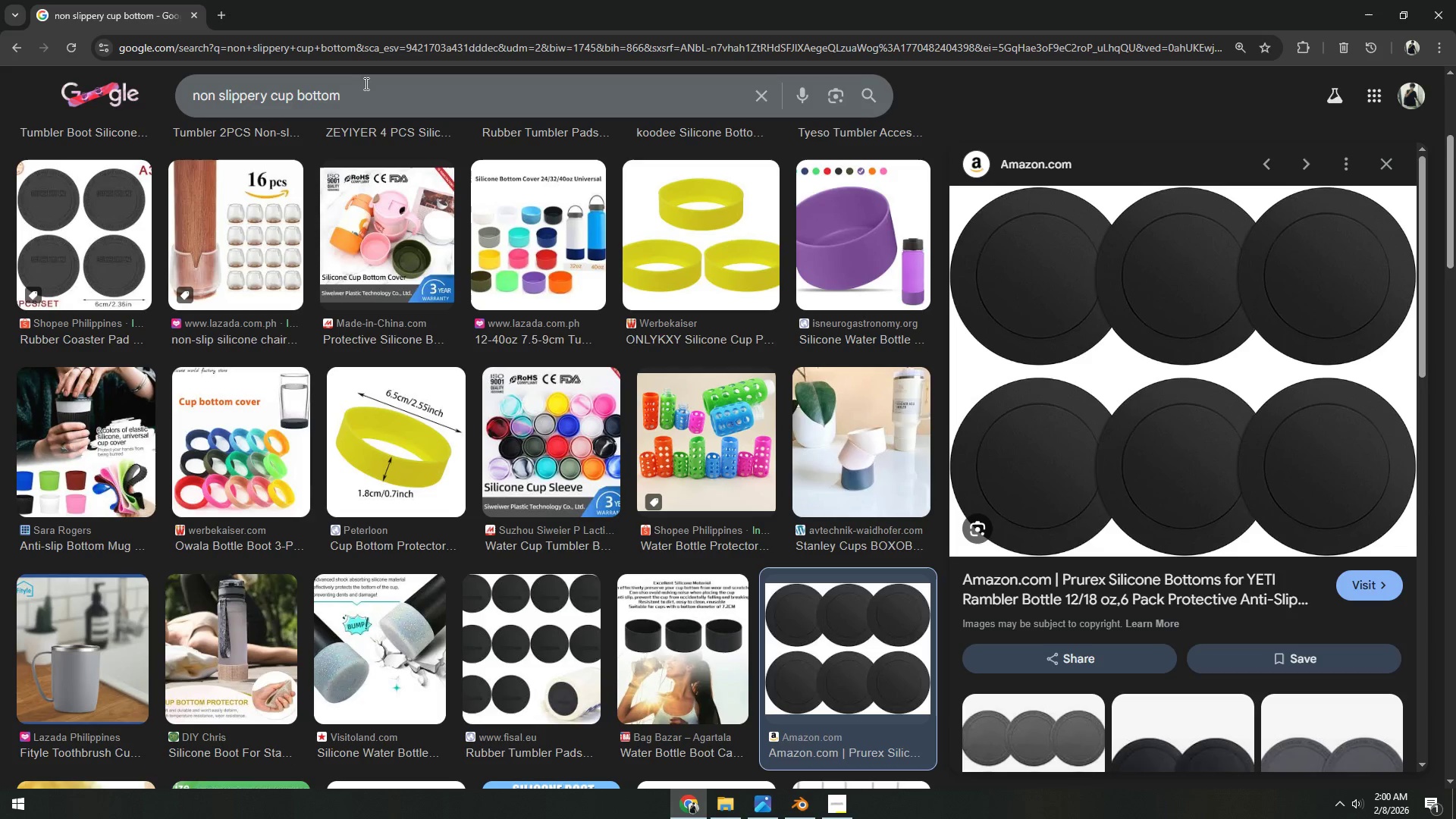 
left_click_drag(start_coordinate=[369, 99], to_coordinate=[126, 118])
 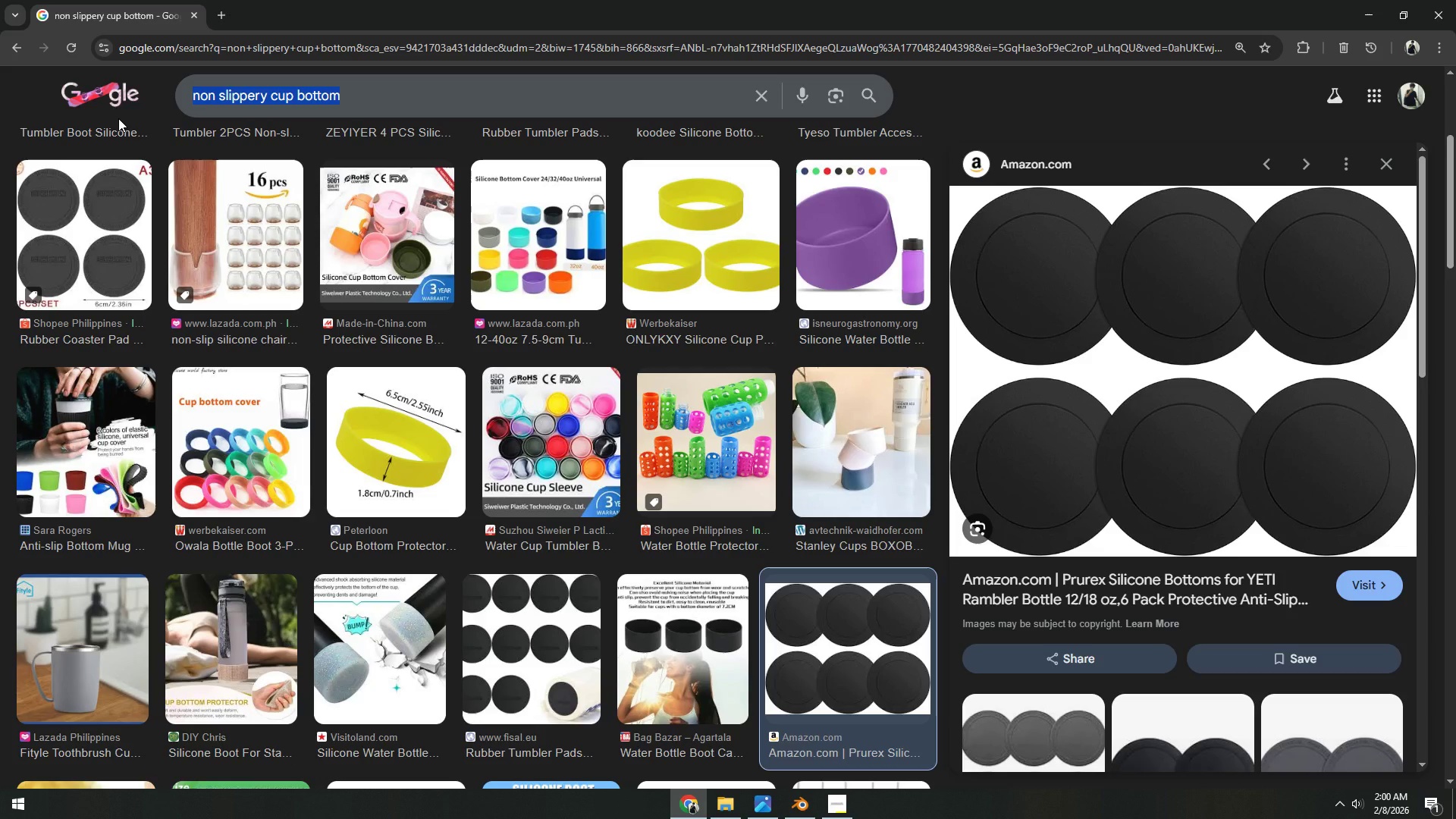 
type(tumbler silicon )
 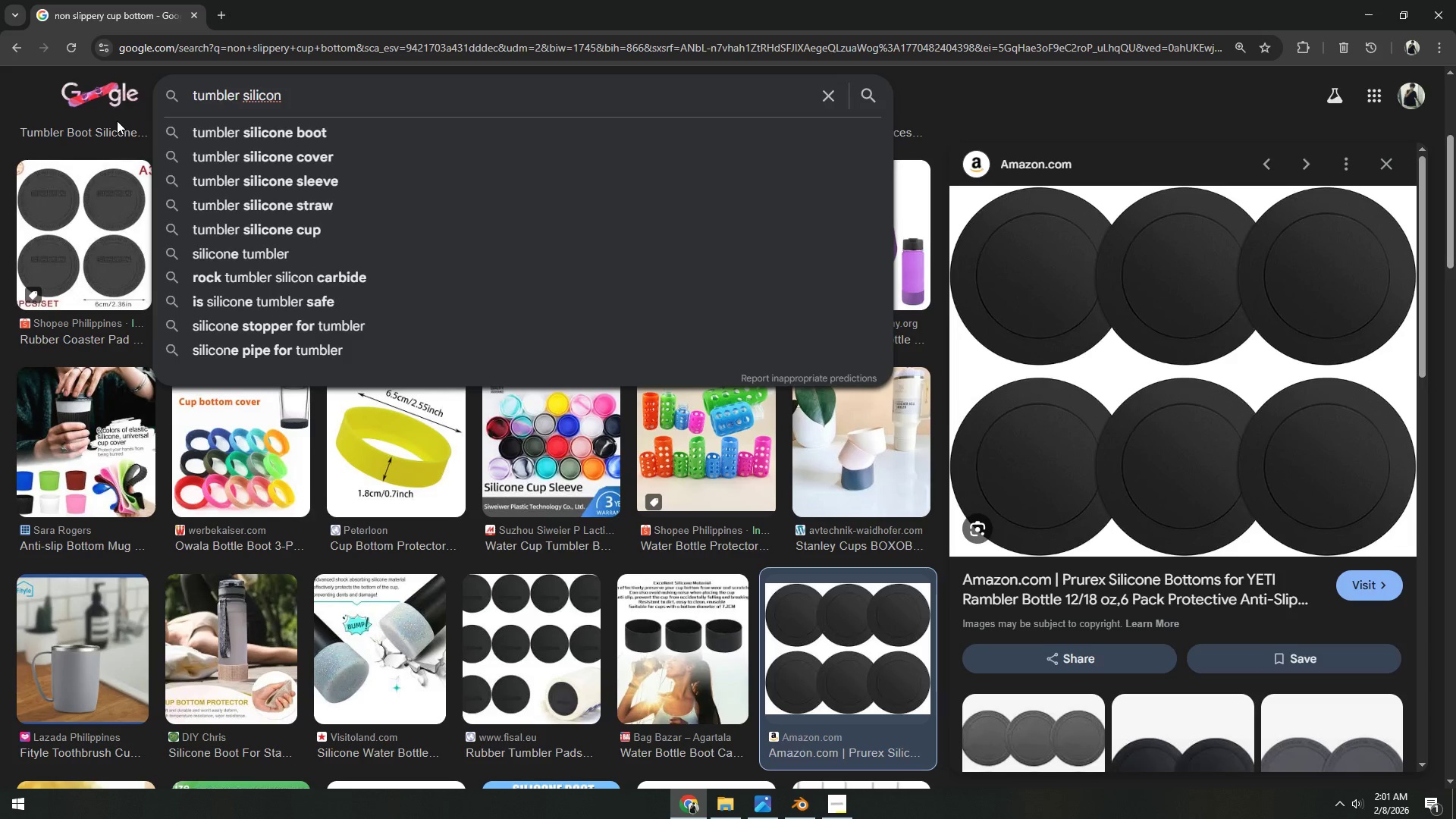 
left_click([303, 187])
 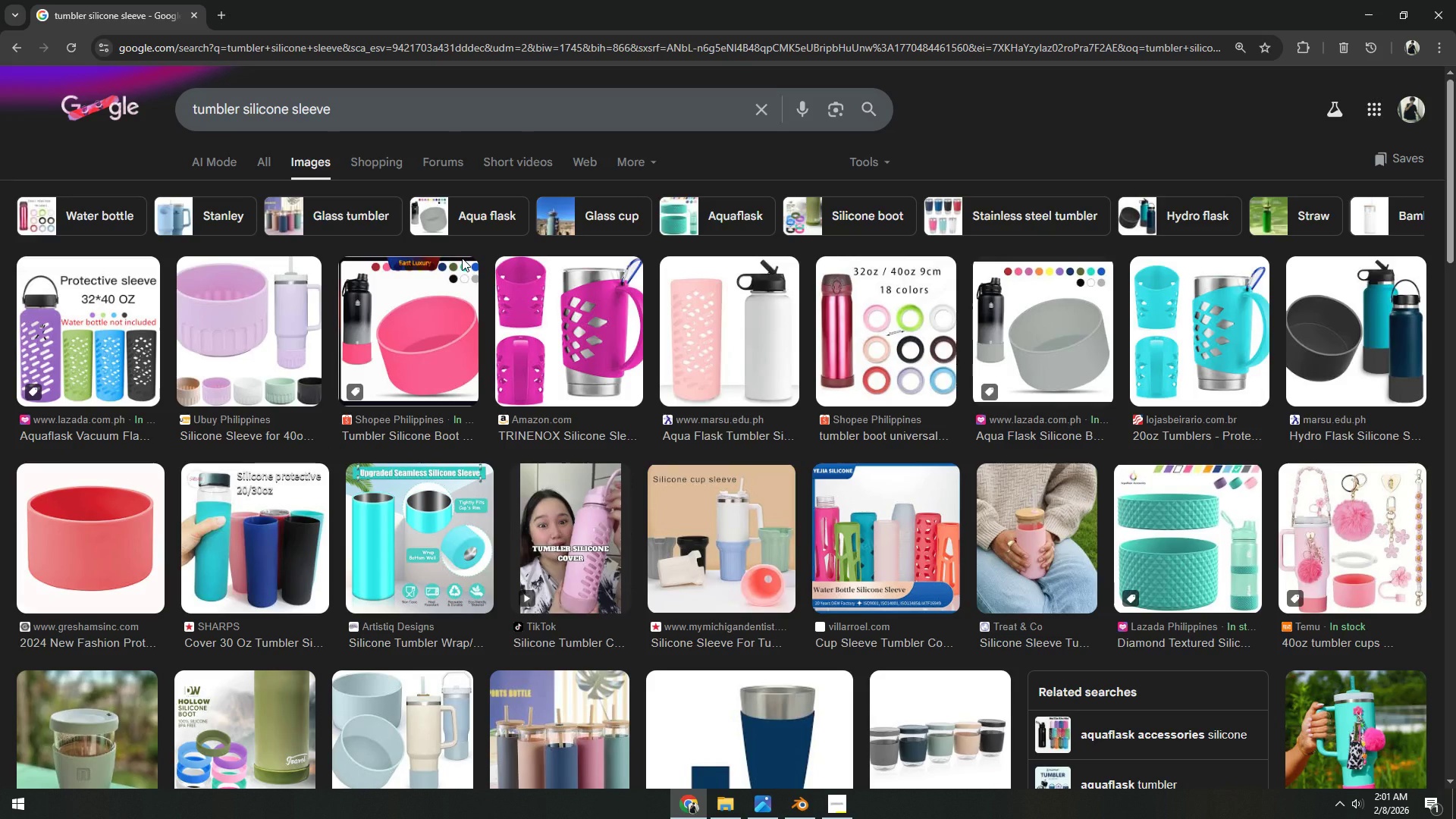 
wait(7.73)
 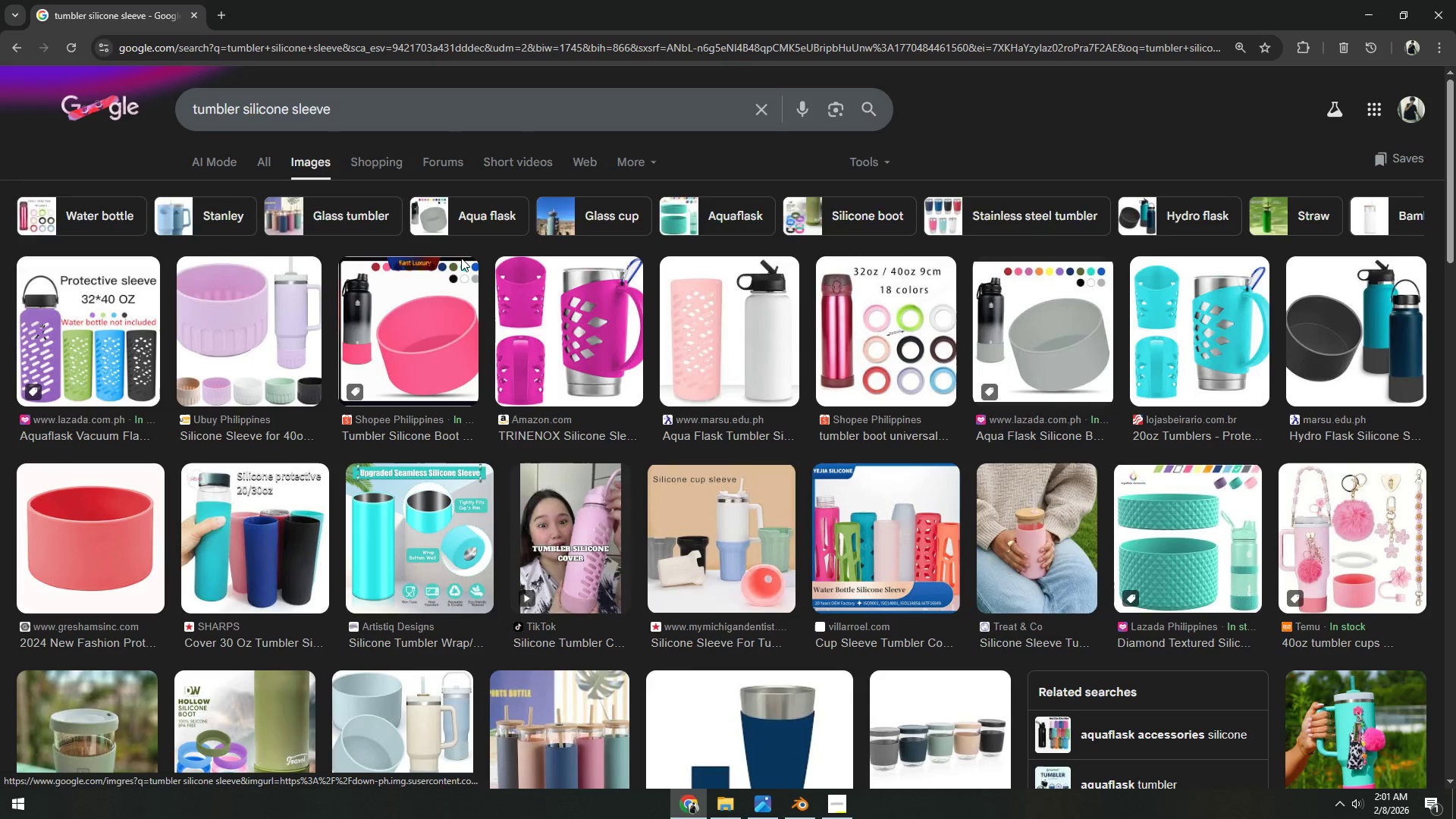 
left_click([1368, 14])
 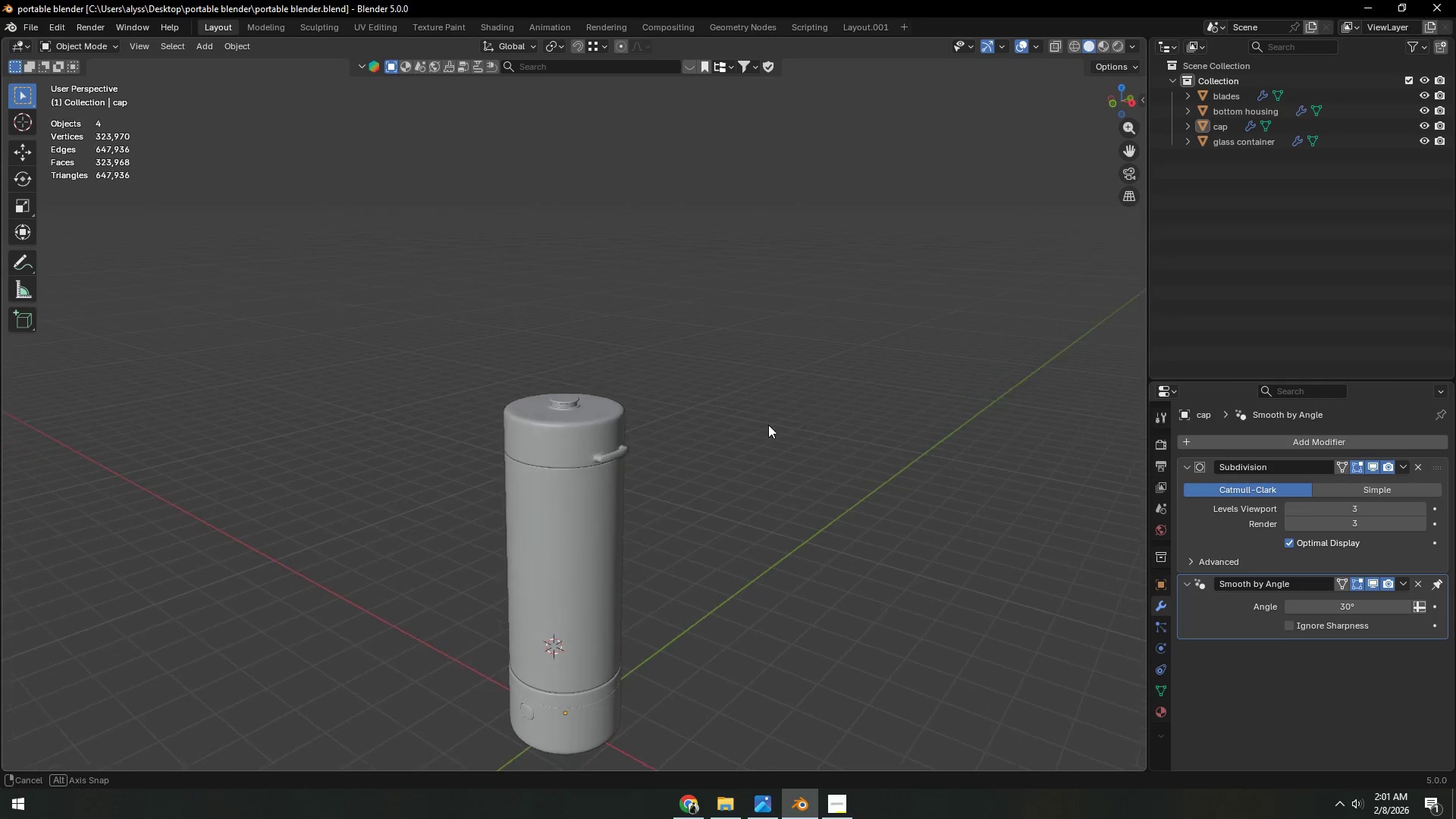 
scroll: coordinate [711, 475], scroll_direction: up, amount: 7.0
 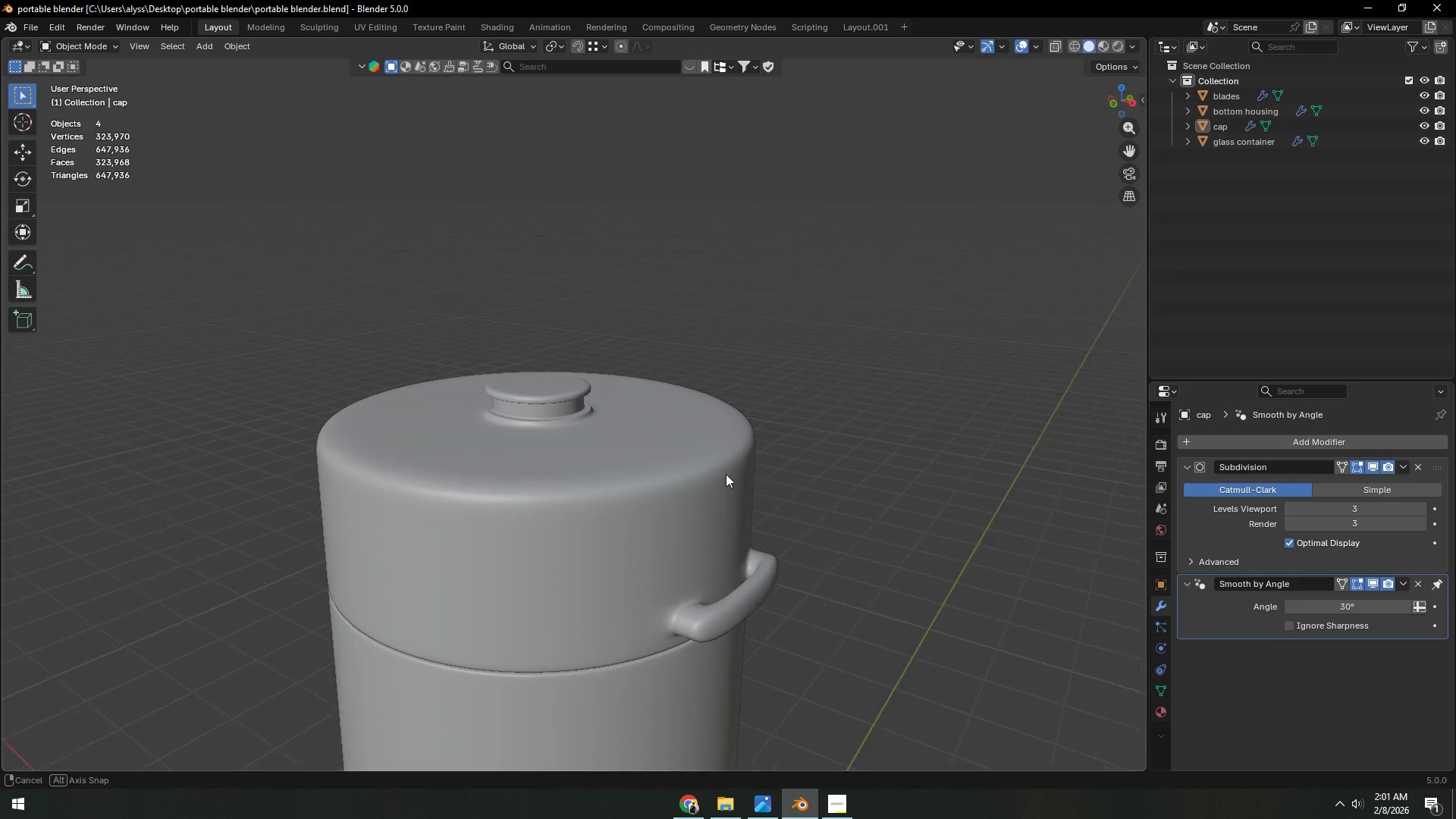 
key(Shift+ShiftLeft)
 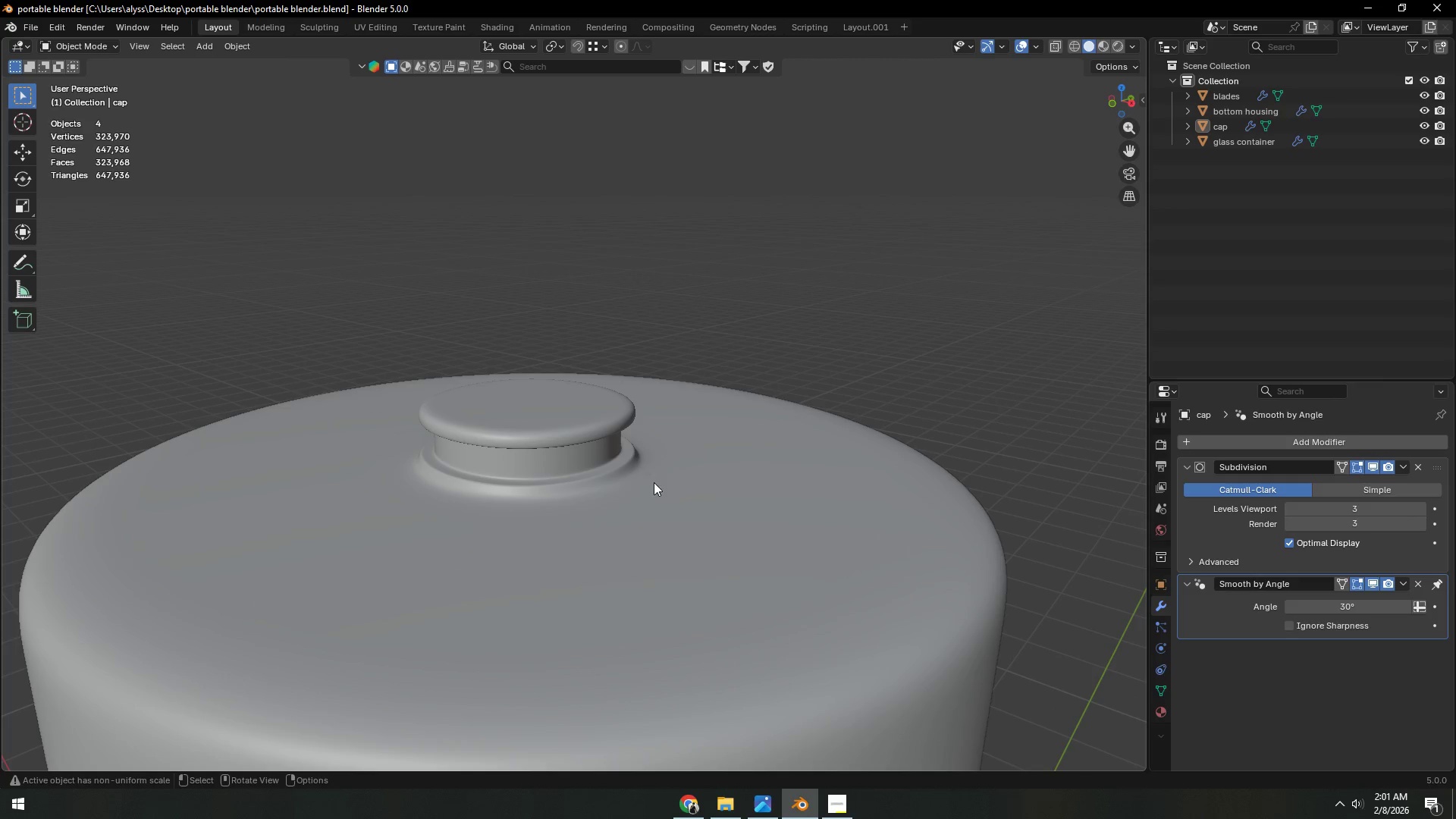 
scroll: coordinate [727, 475], scroll_direction: up, amount: 4.0
 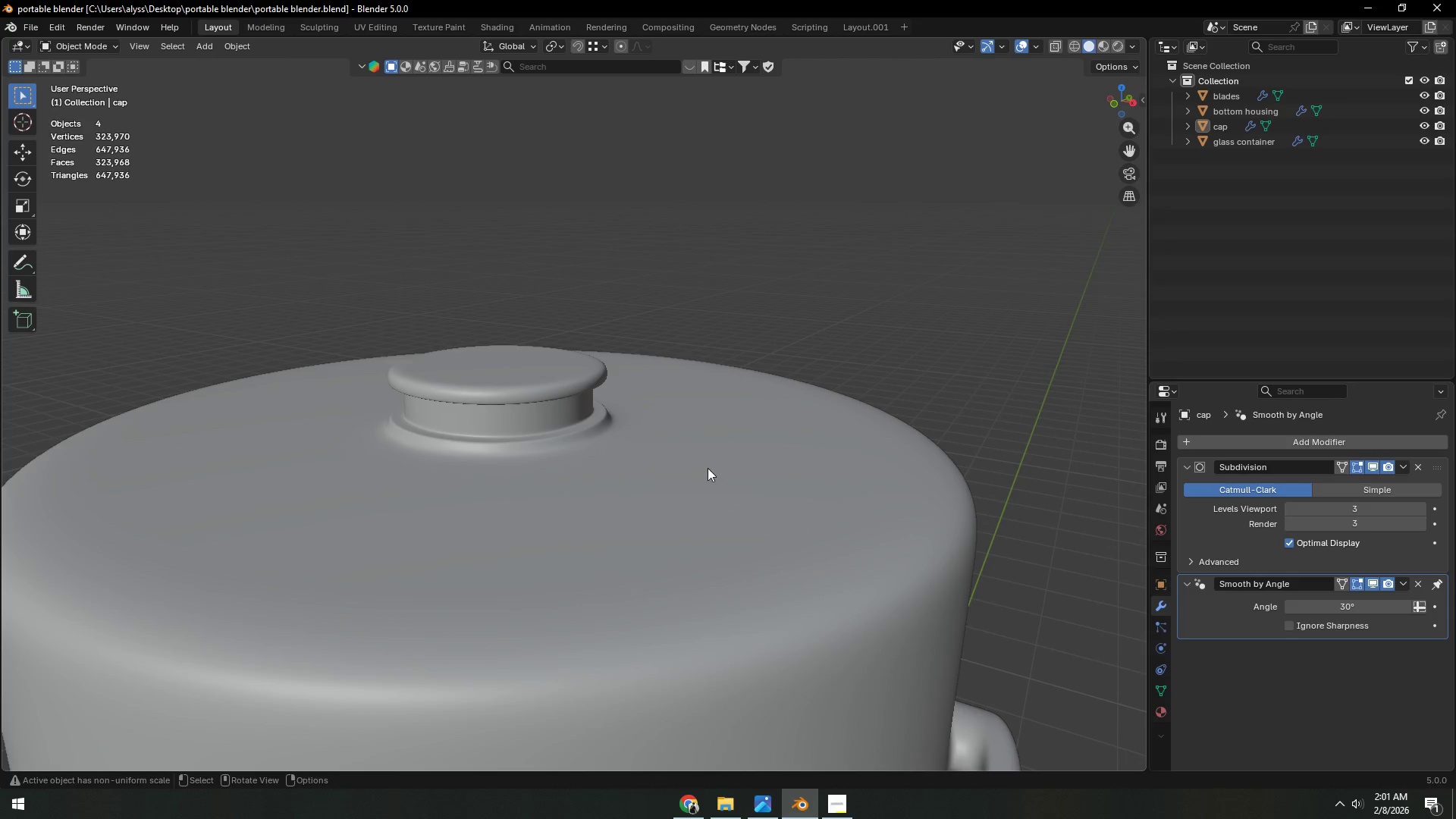 
left_click([556, 460])
 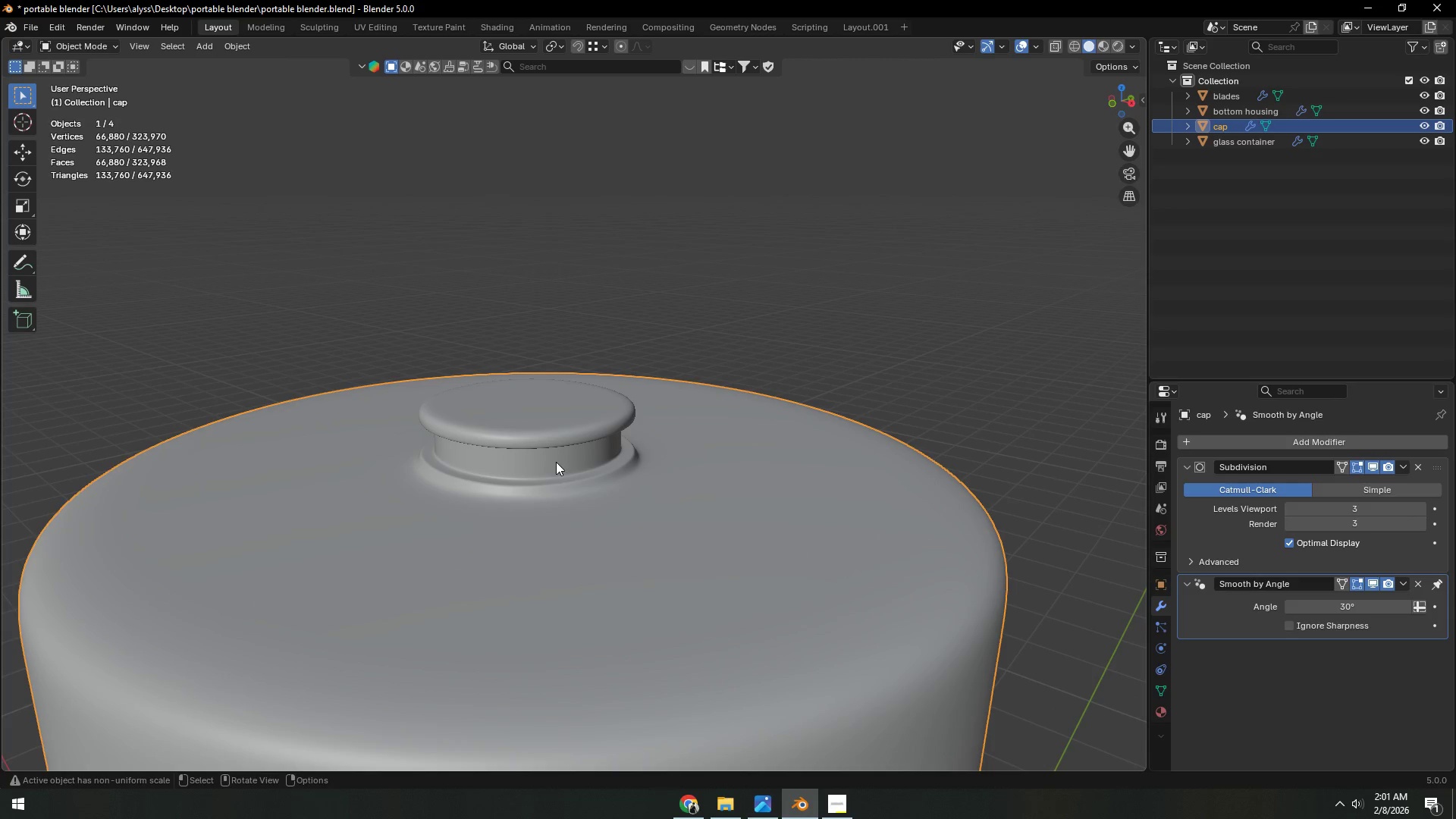 
key(Tab)
 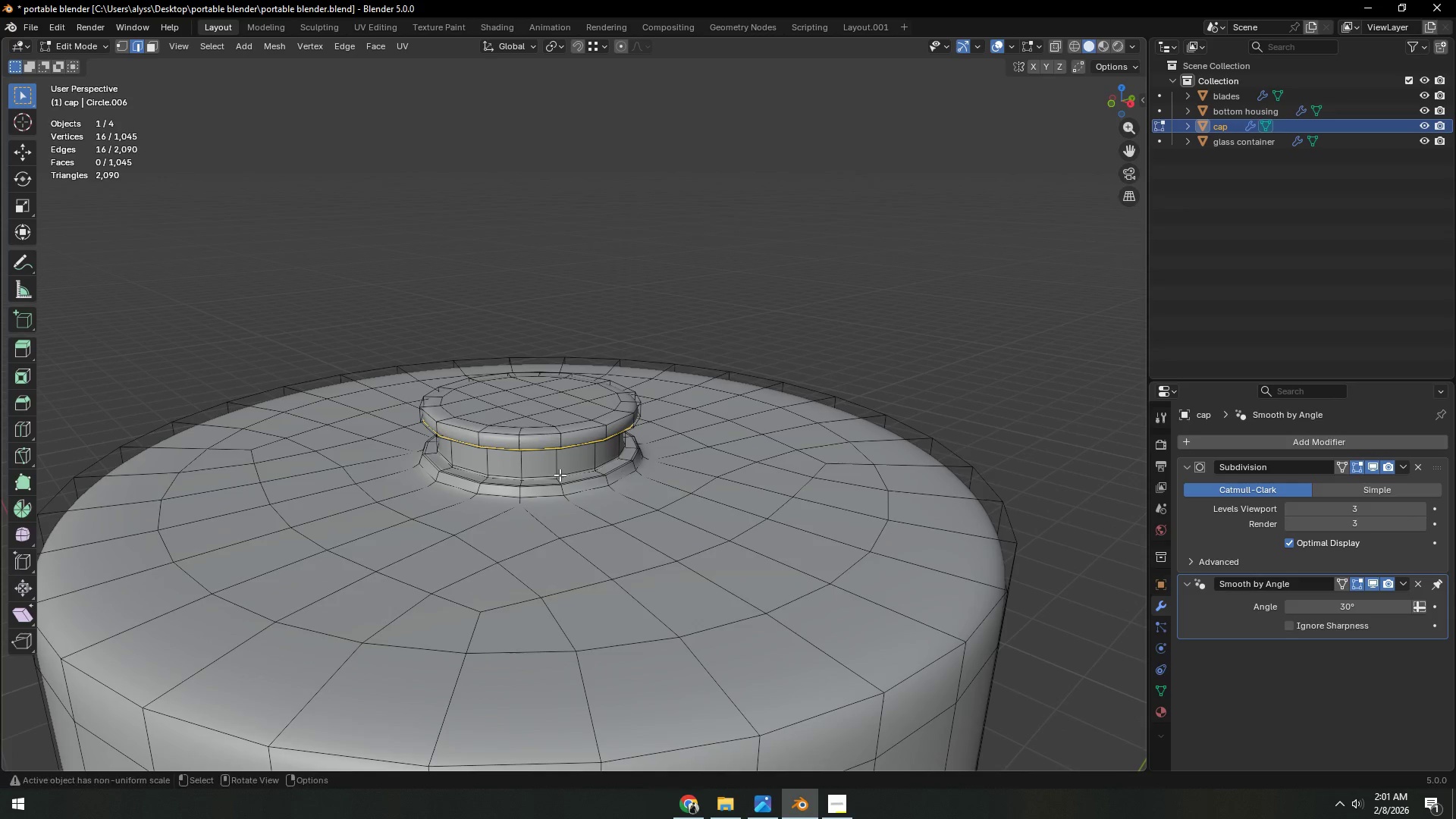 
key(3)
 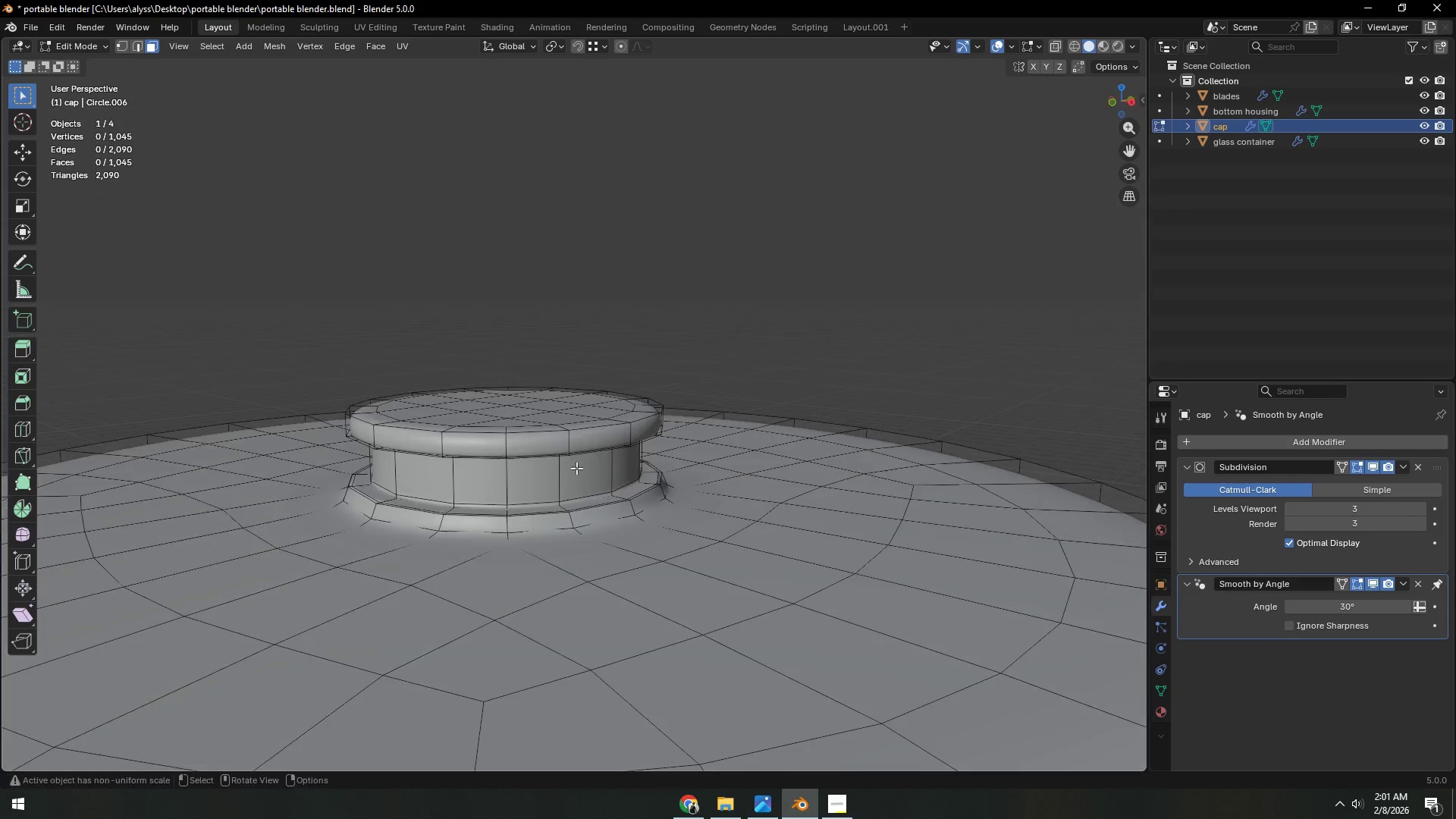 
scroll: coordinate [560, 475], scroll_direction: up, amount: 2.0
 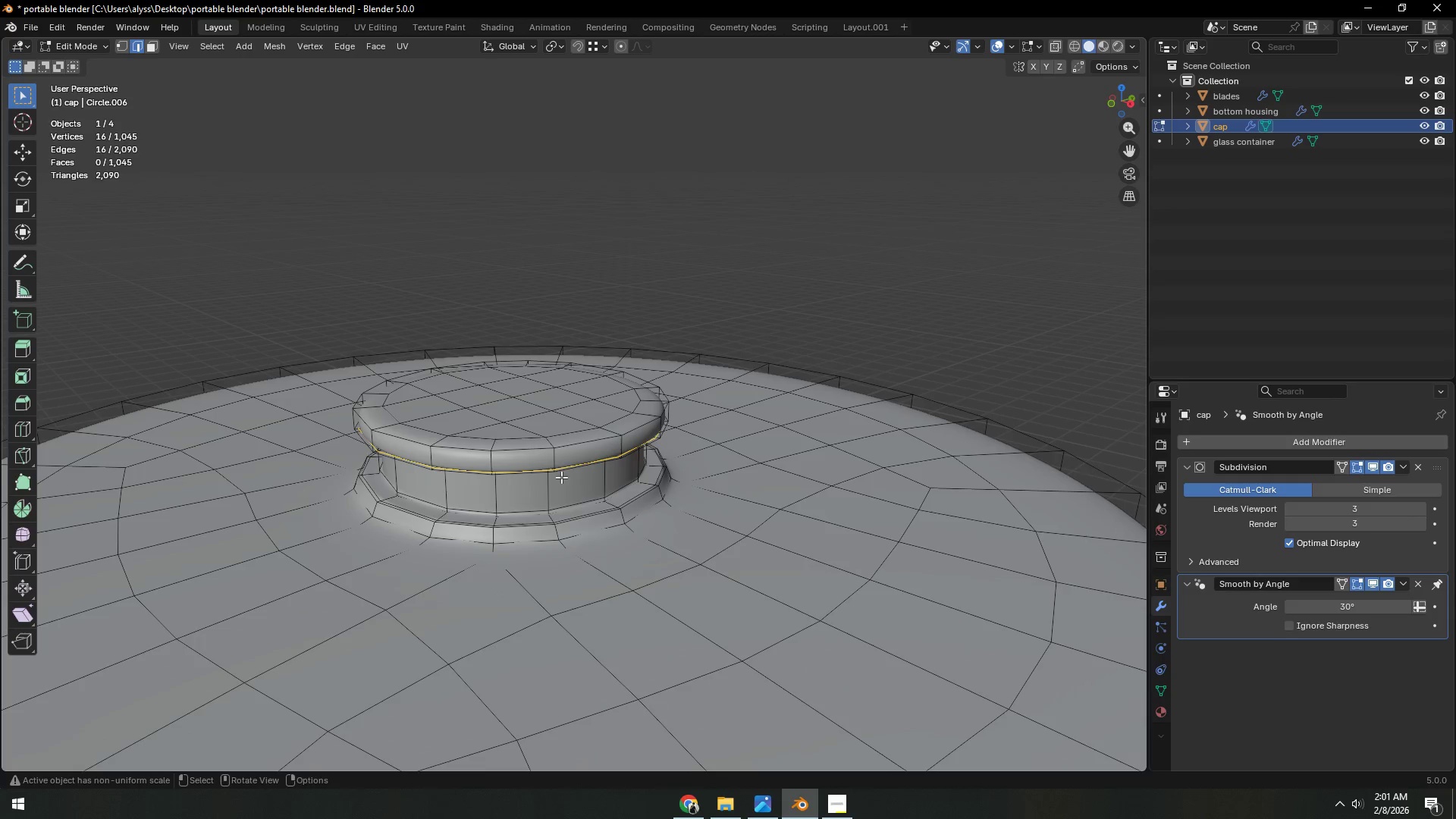 
hold_key(key=AltLeft, duration=0.56)
left_click([561, 475])
 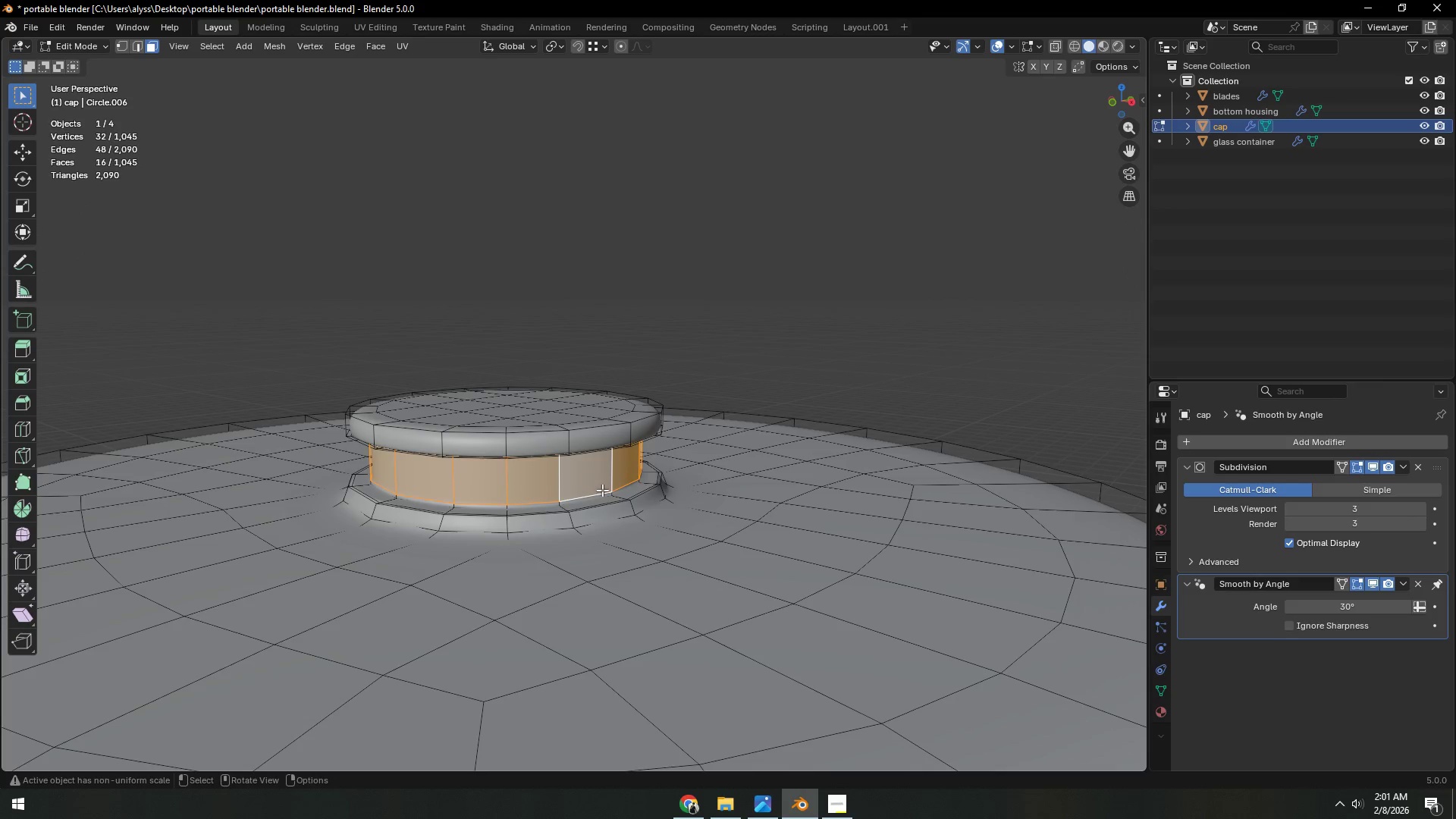 
key(Shift+ShiftLeft)
 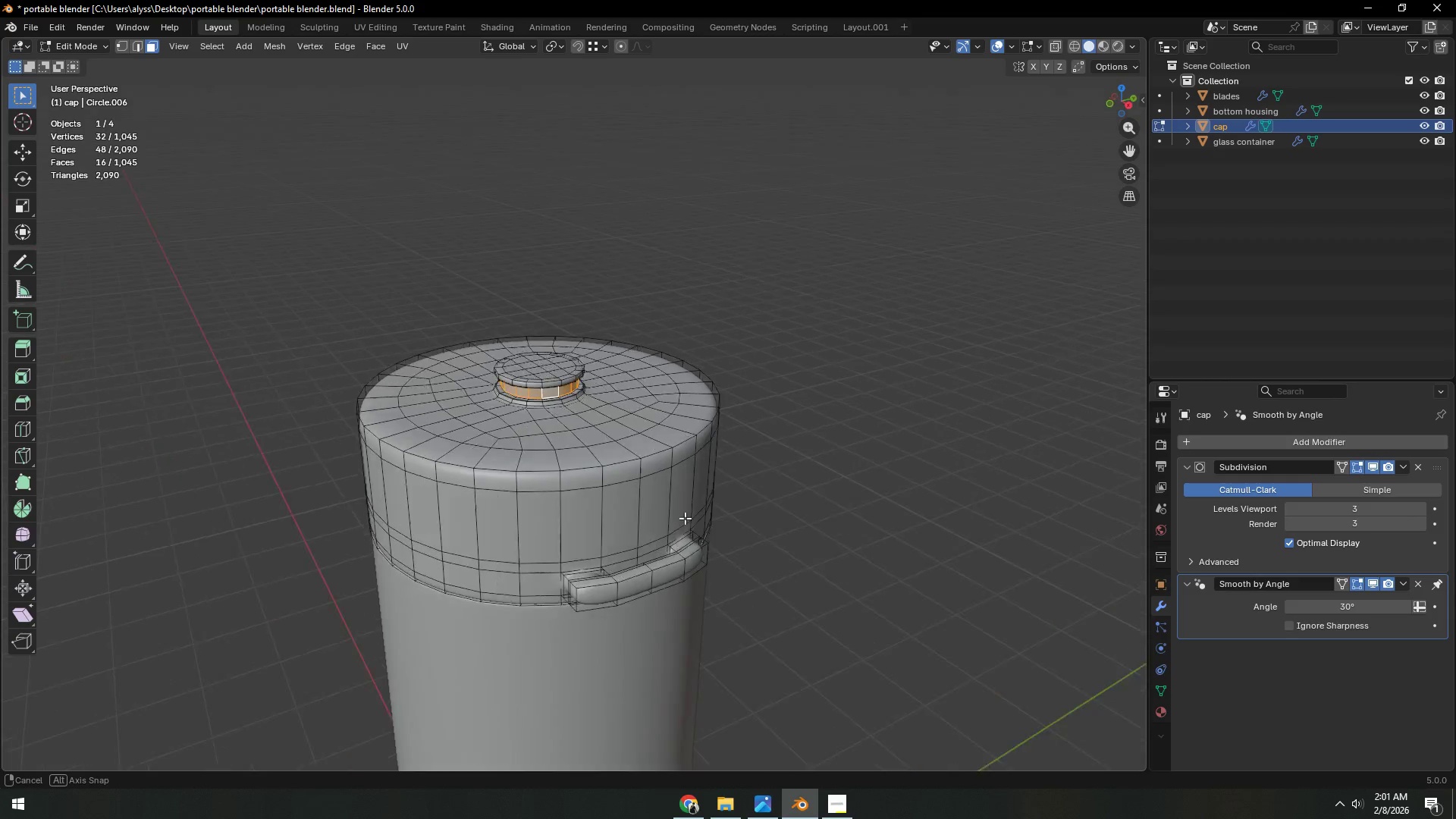 
scroll: coordinate [738, 485], scroll_direction: down, amount: 7.0
 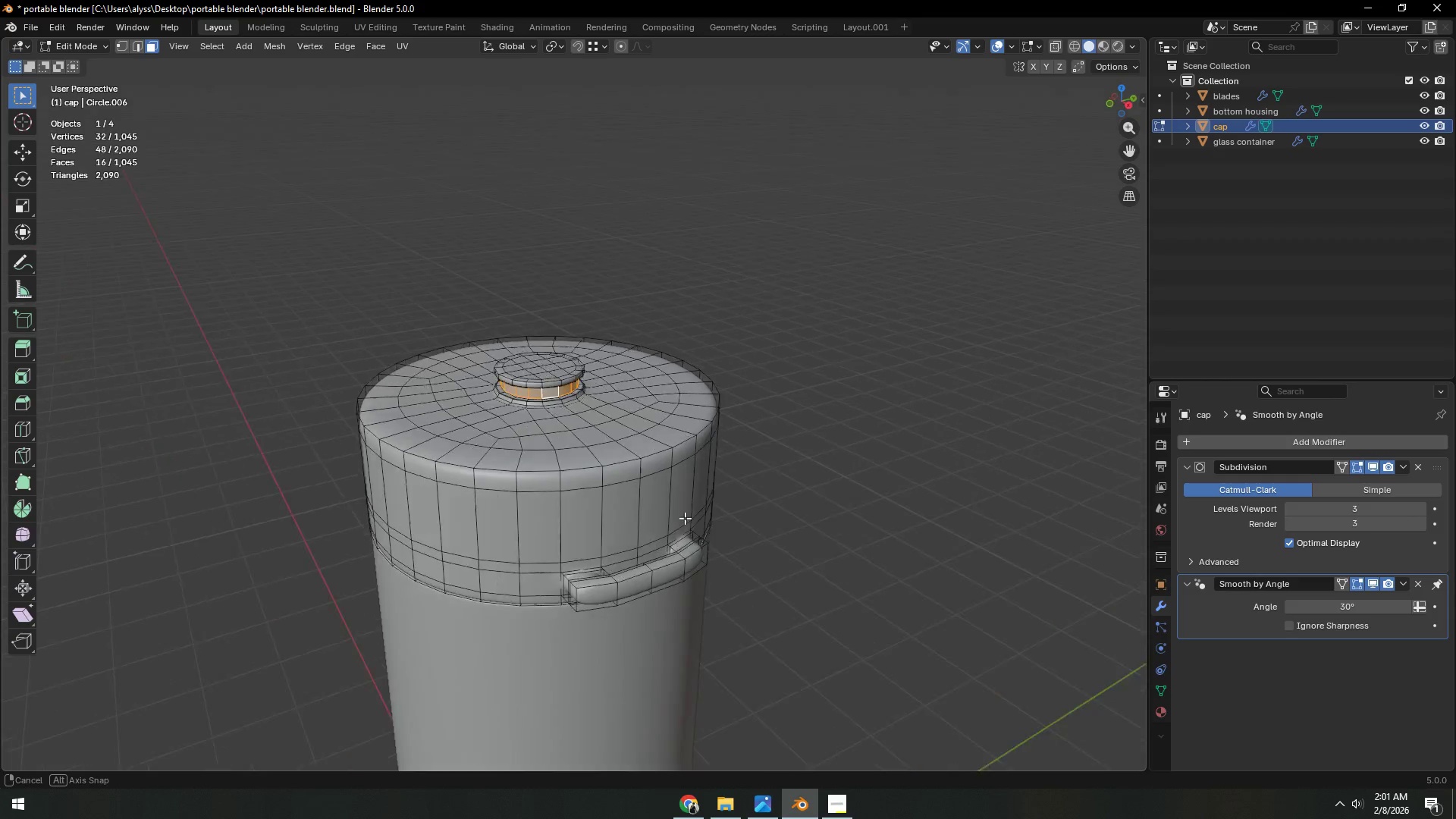 
key(Shift+ShiftLeft)
 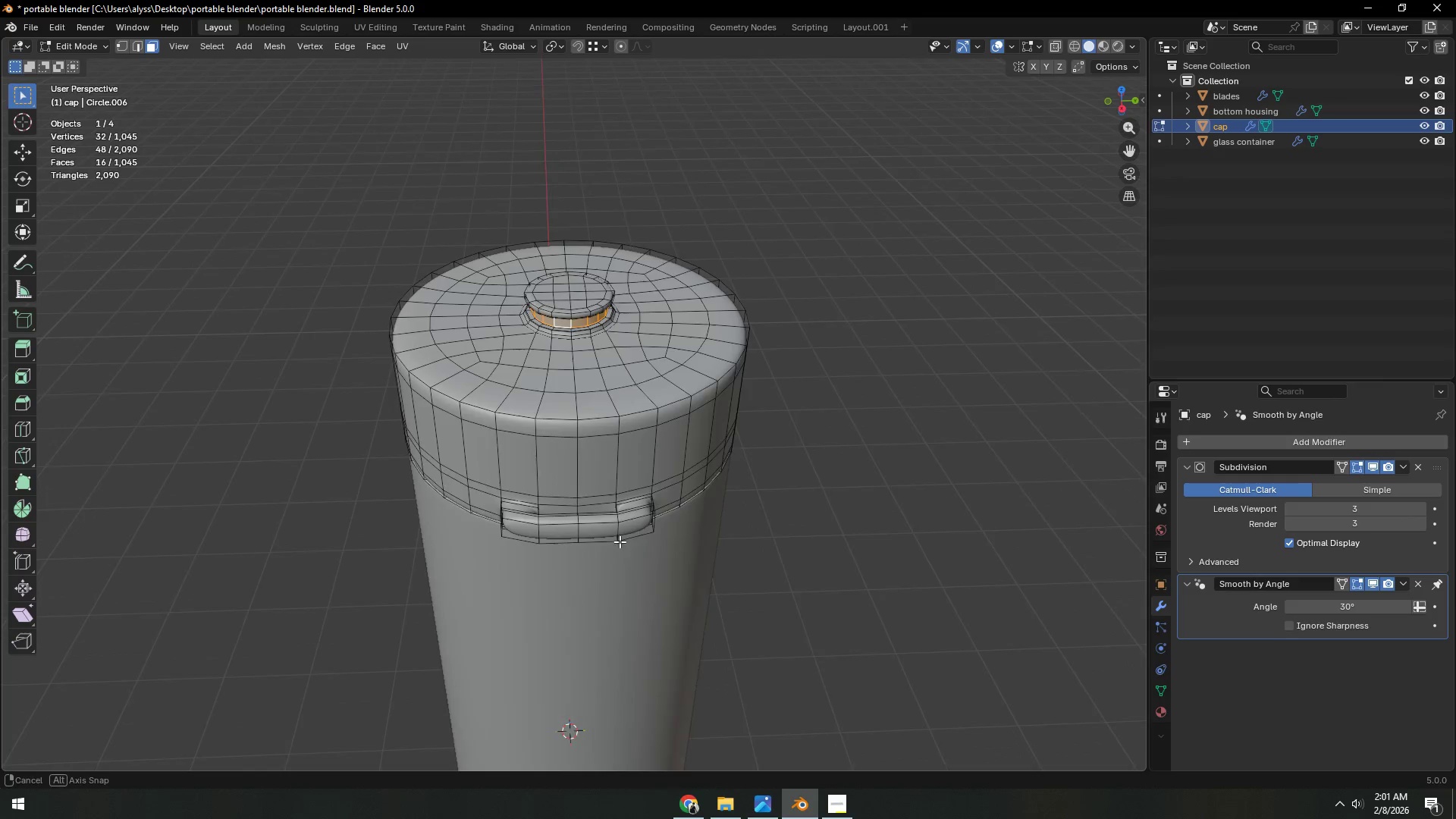 
scroll: coordinate [613, 563], scroll_direction: up, amount: 3.0
 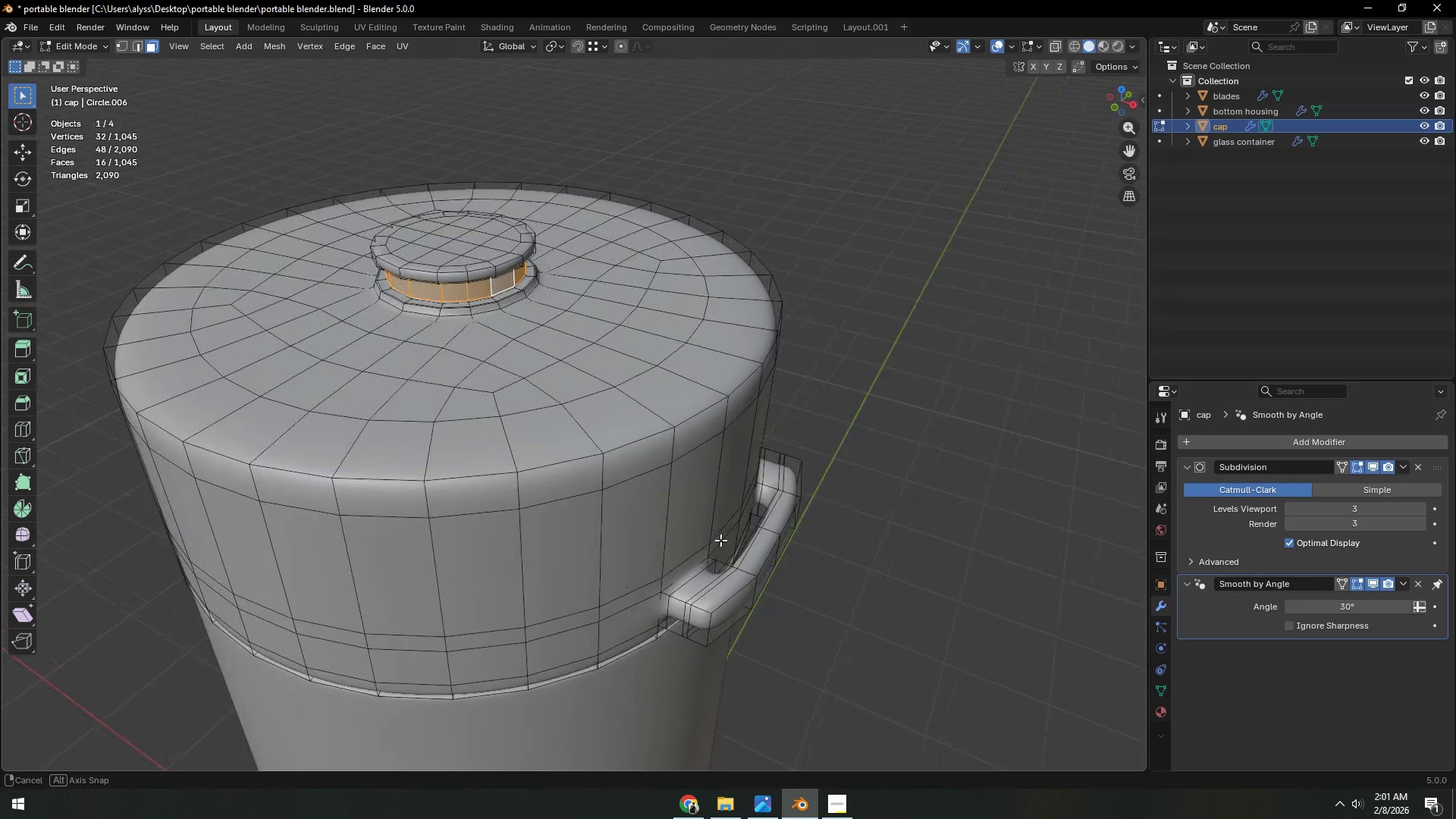 
hold_key(key=ShiftLeft, duration=0.36)
 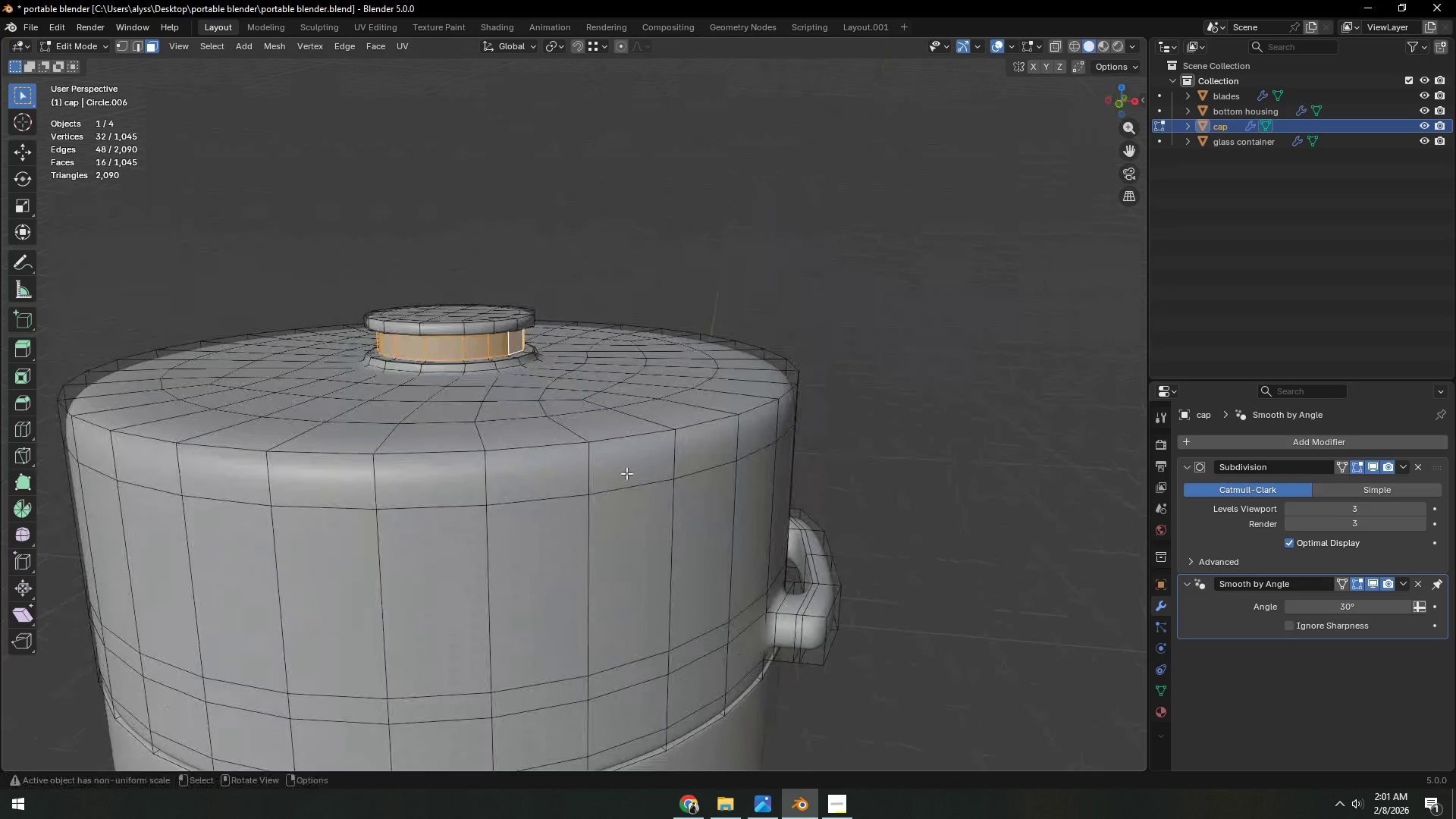 
key(Shift+ShiftLeft)
 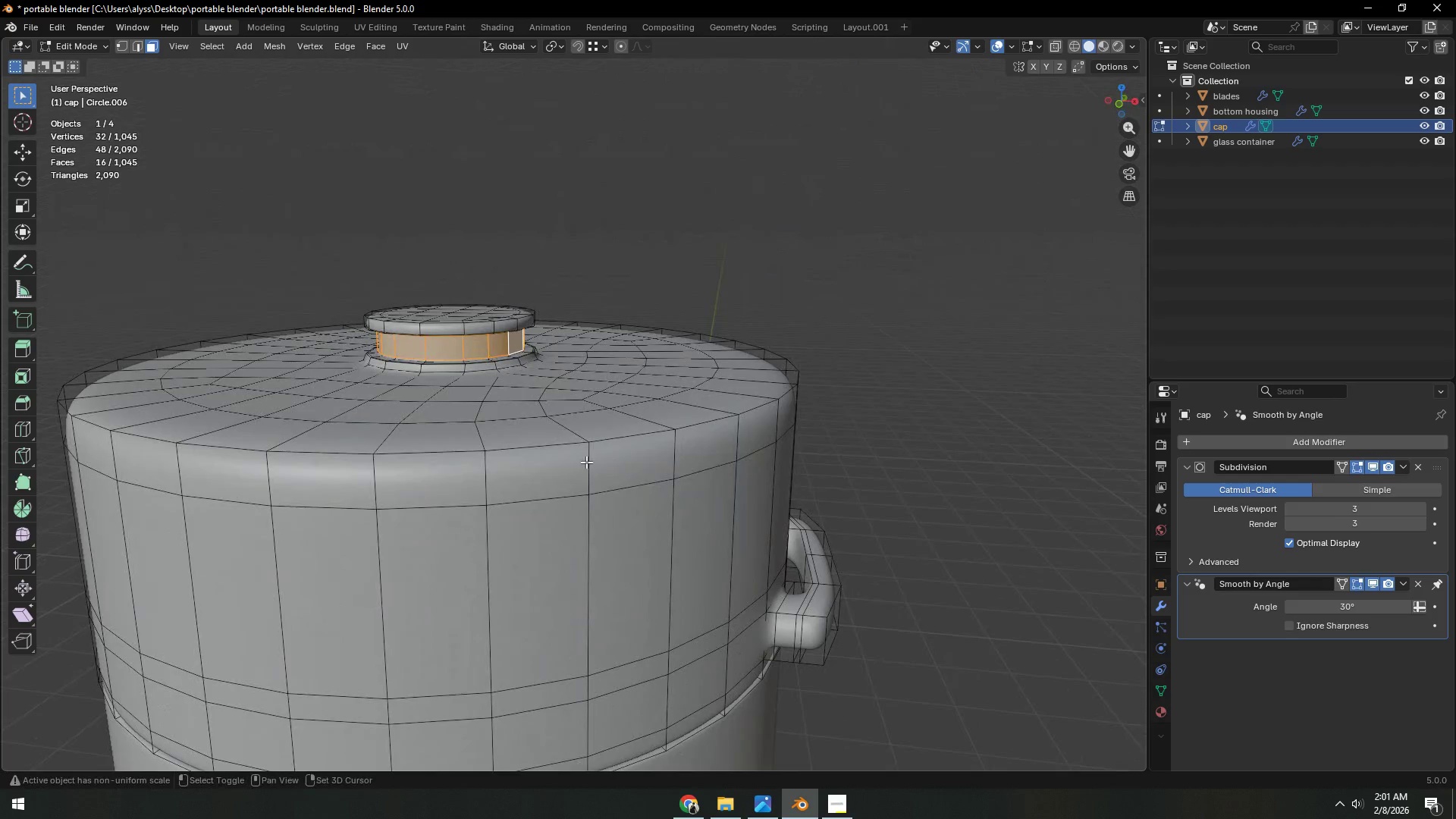 
key(Shift+D)
 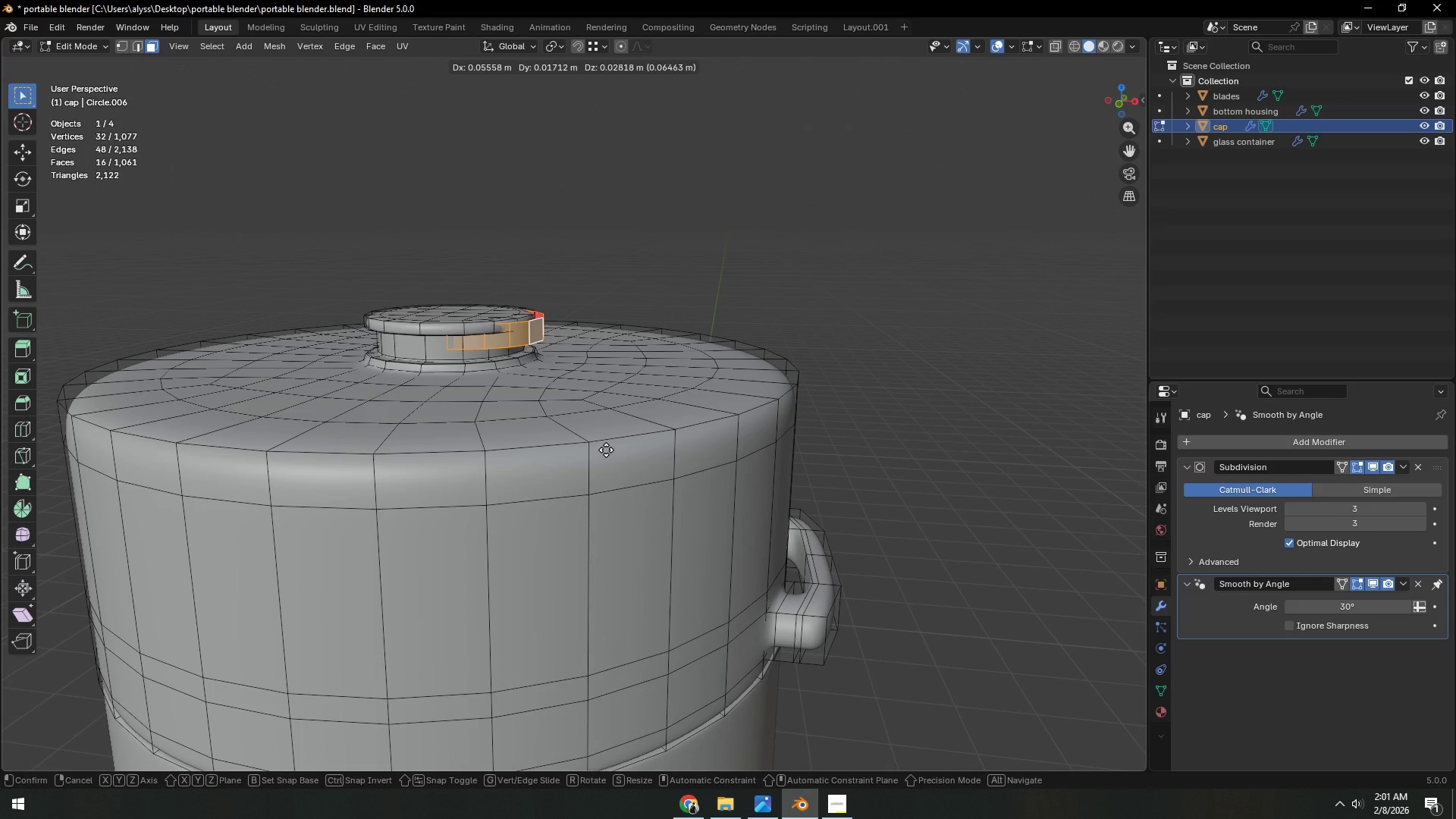 
right_click([606, 450])
 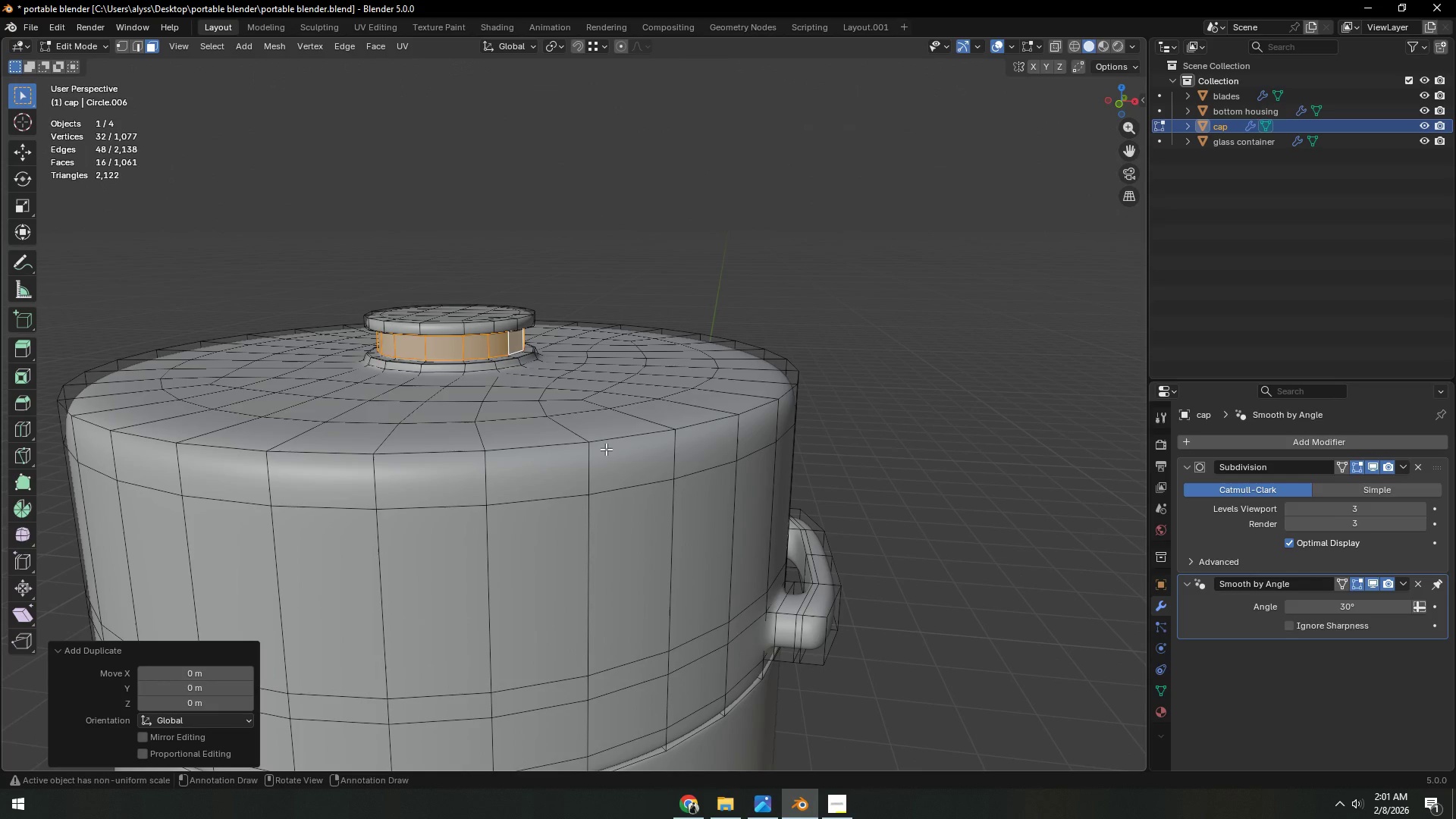 
key(P)
 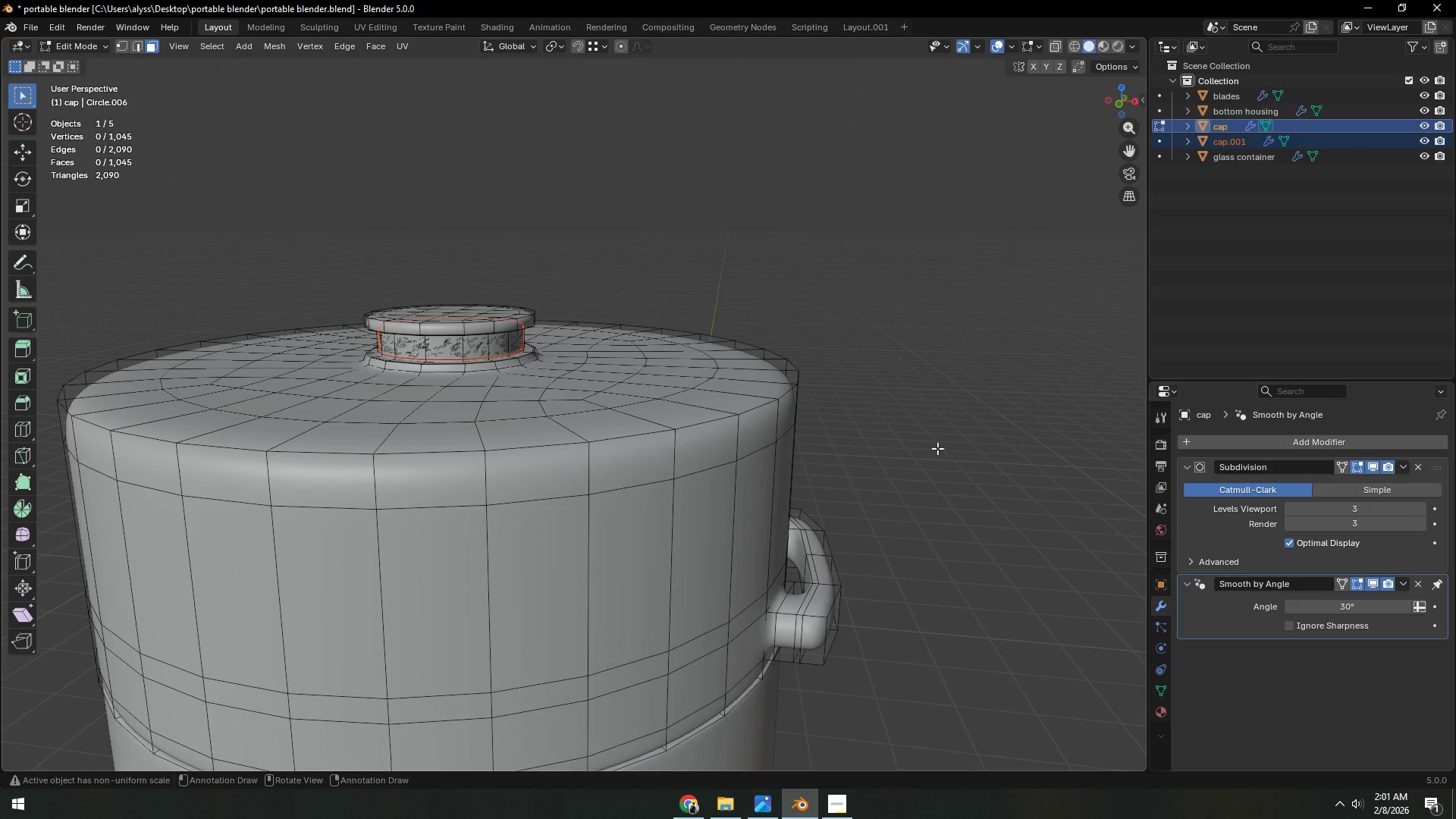 
key(Tab)
 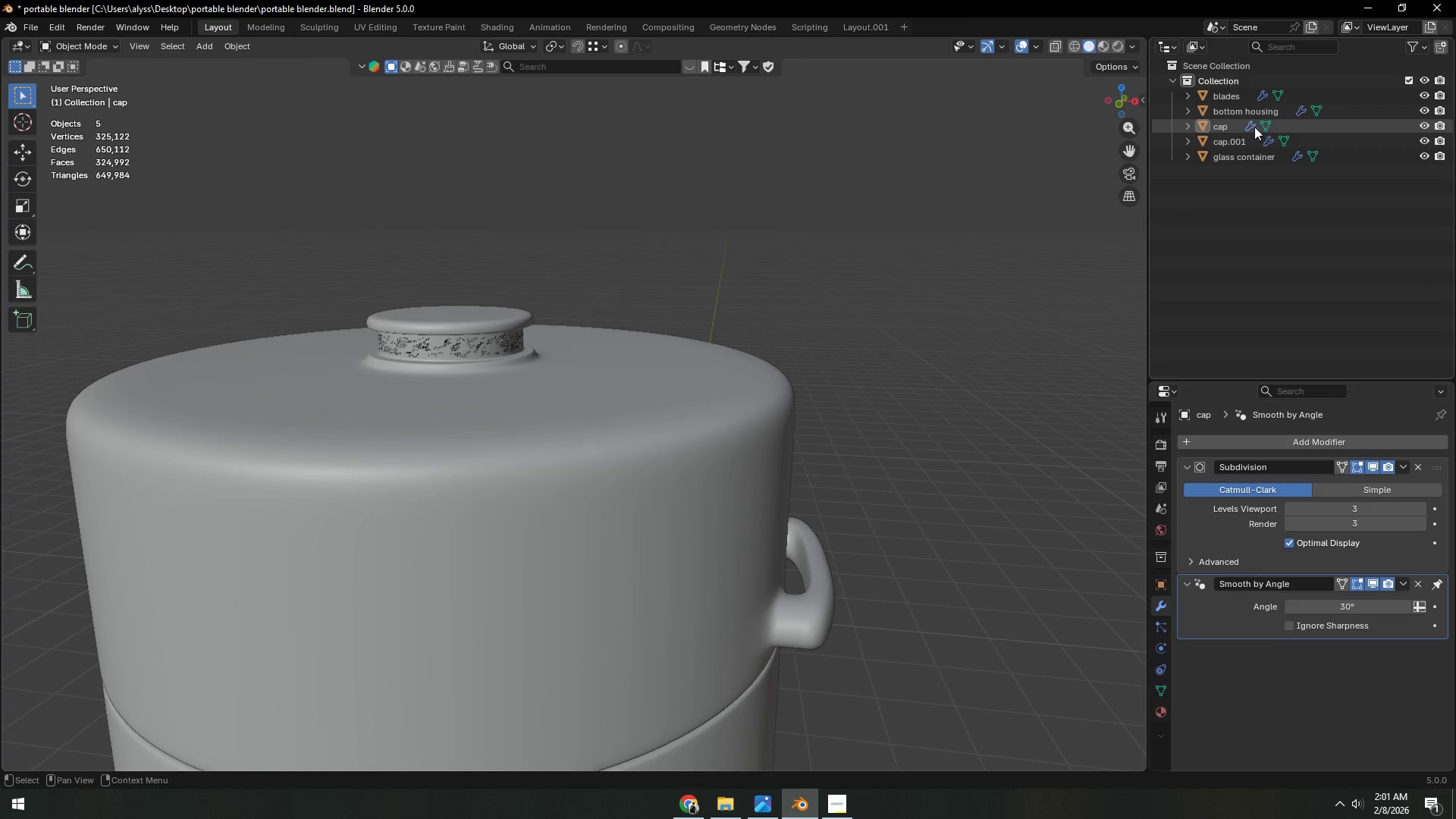 
left_click([1237, 138])
 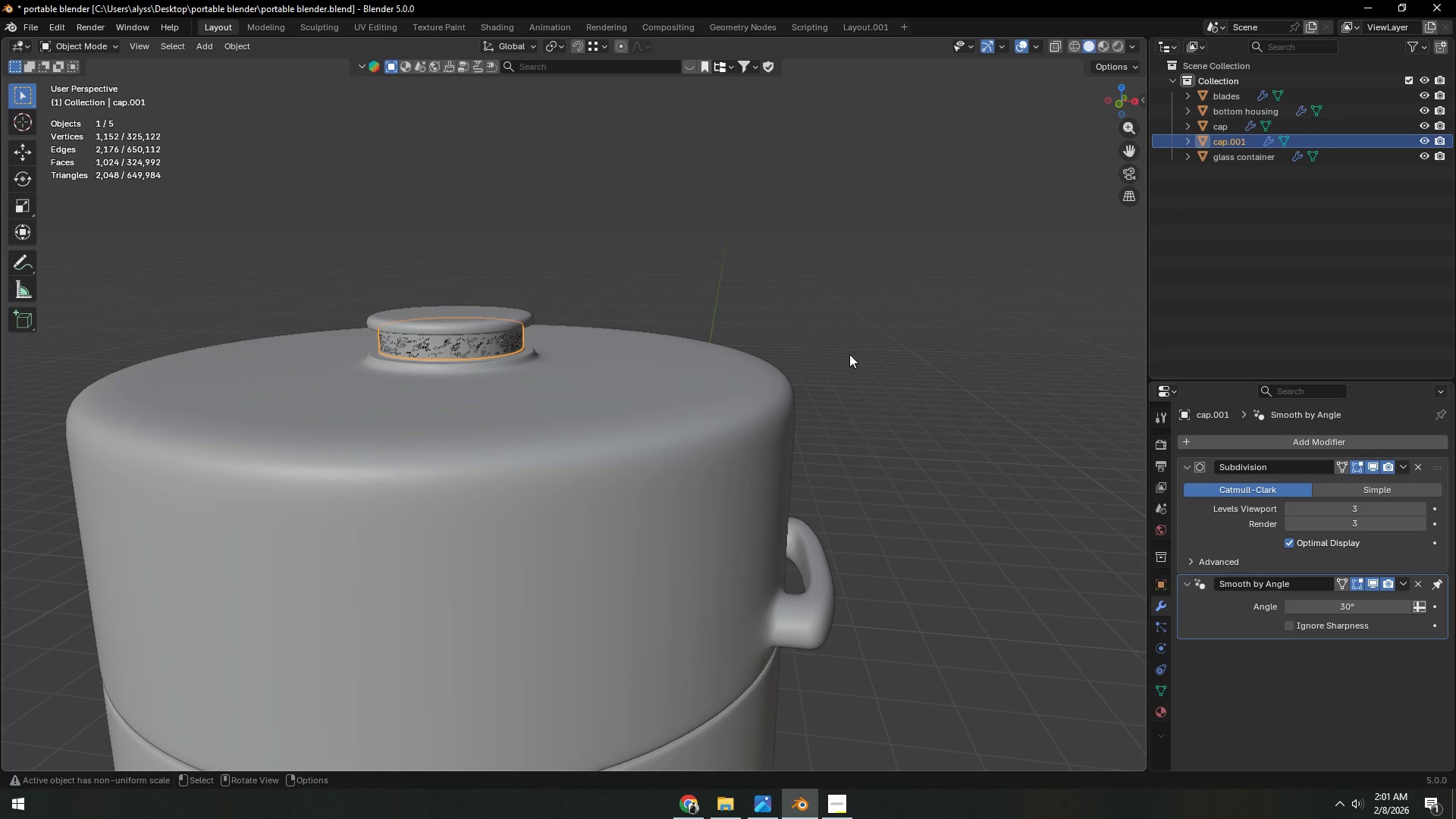 
type([F2]silicon strap)
 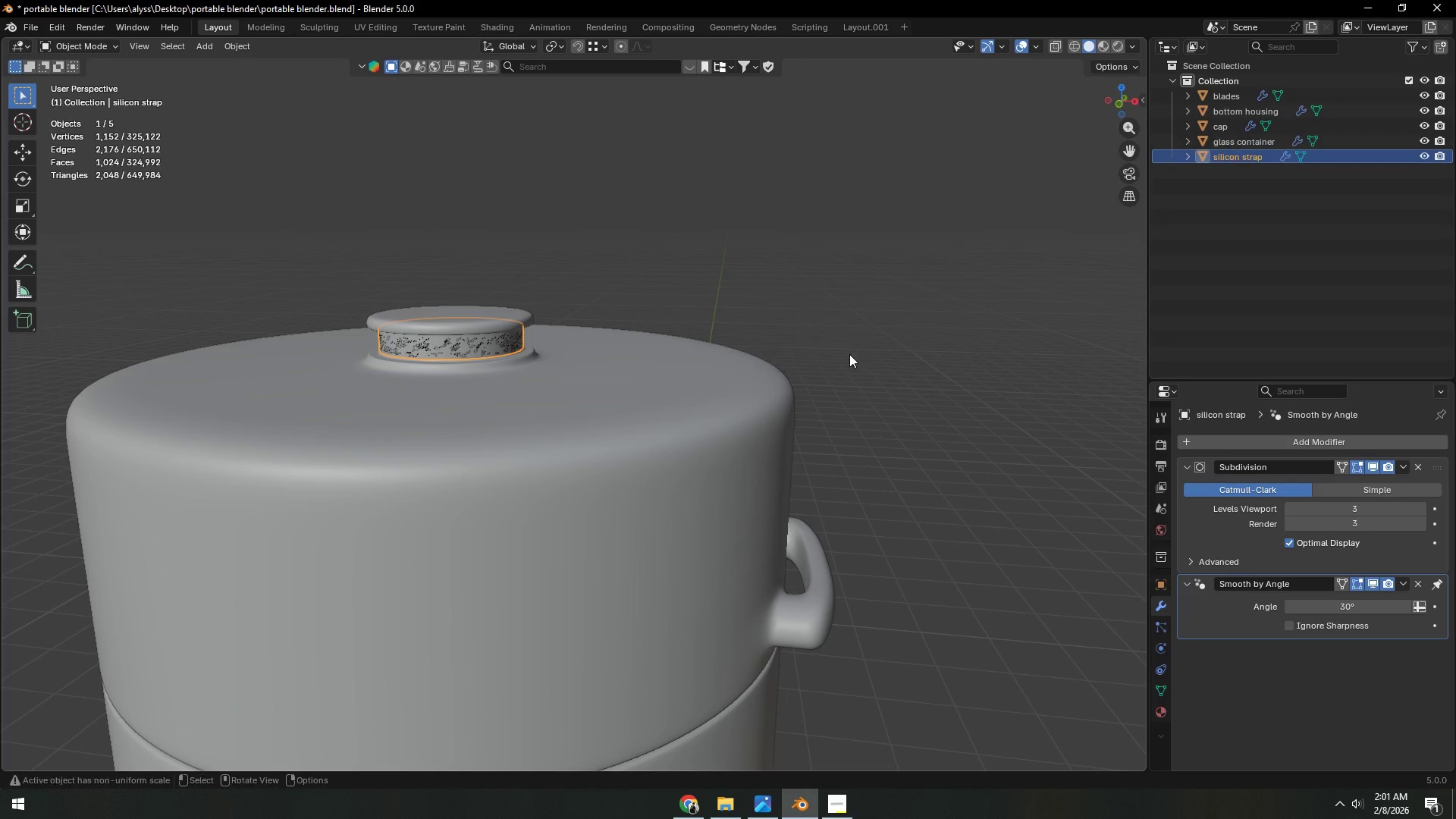 
key(Enter)
 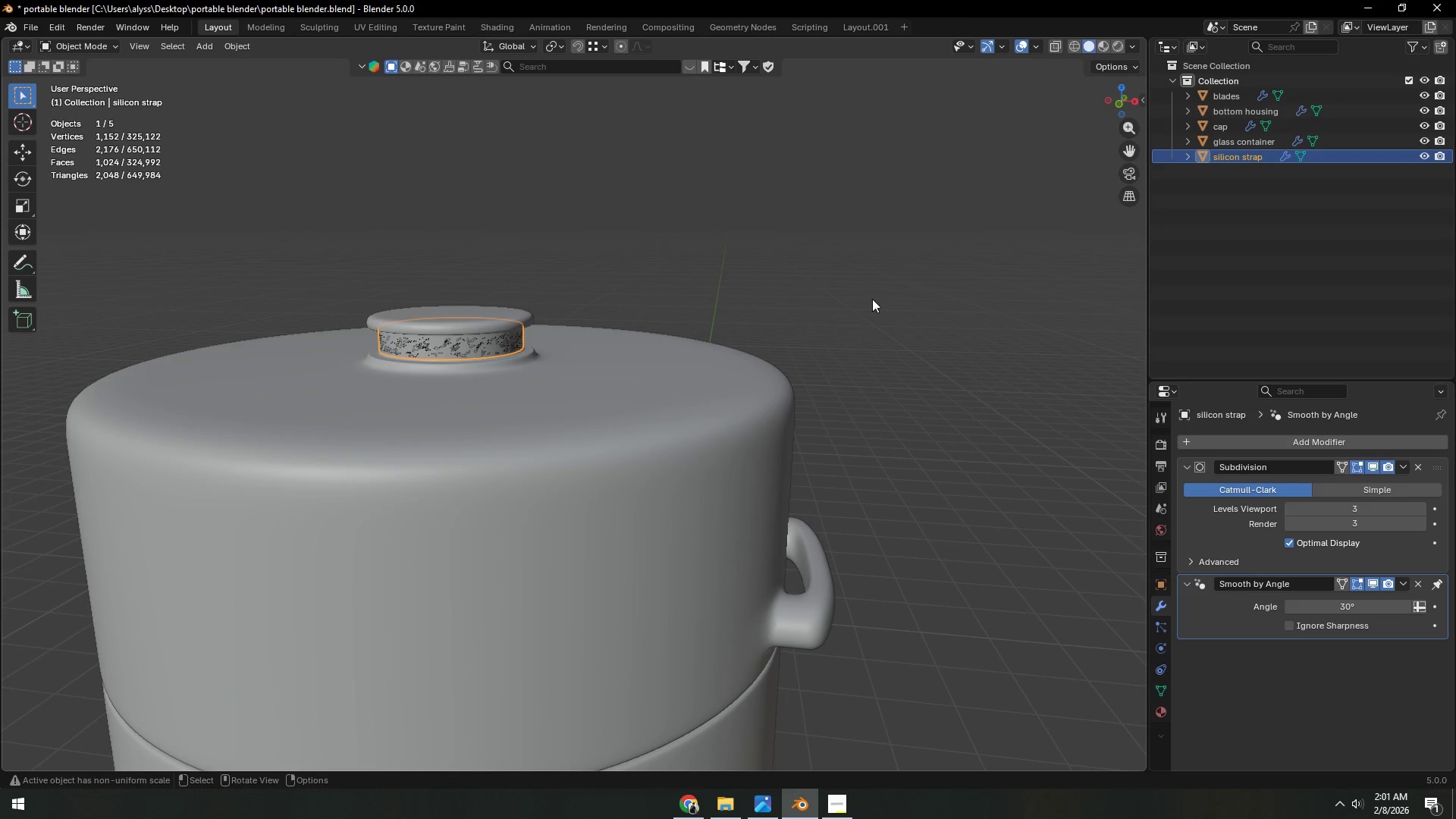 
left_click([891, 255])
 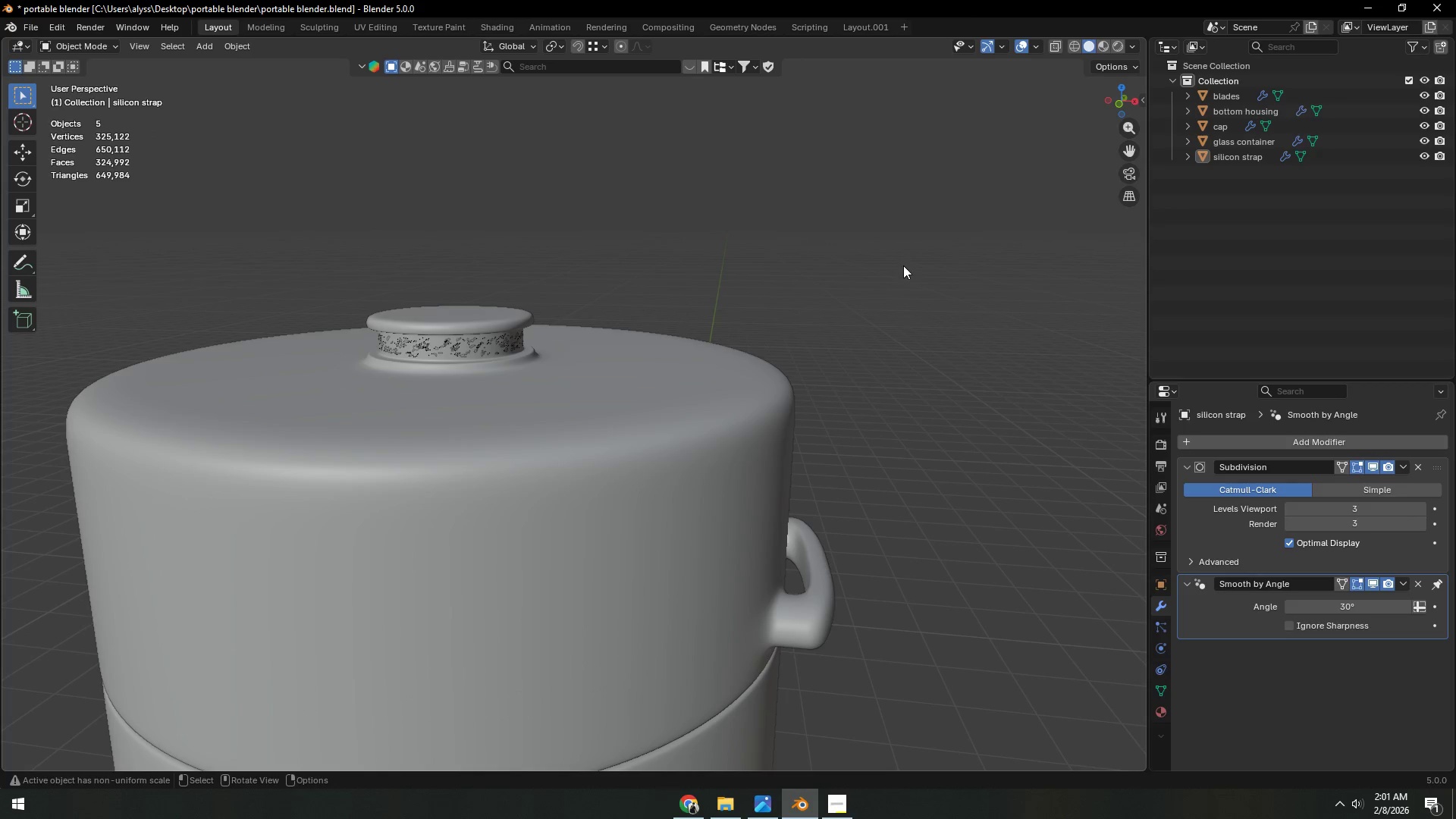 
key(Control+S)
 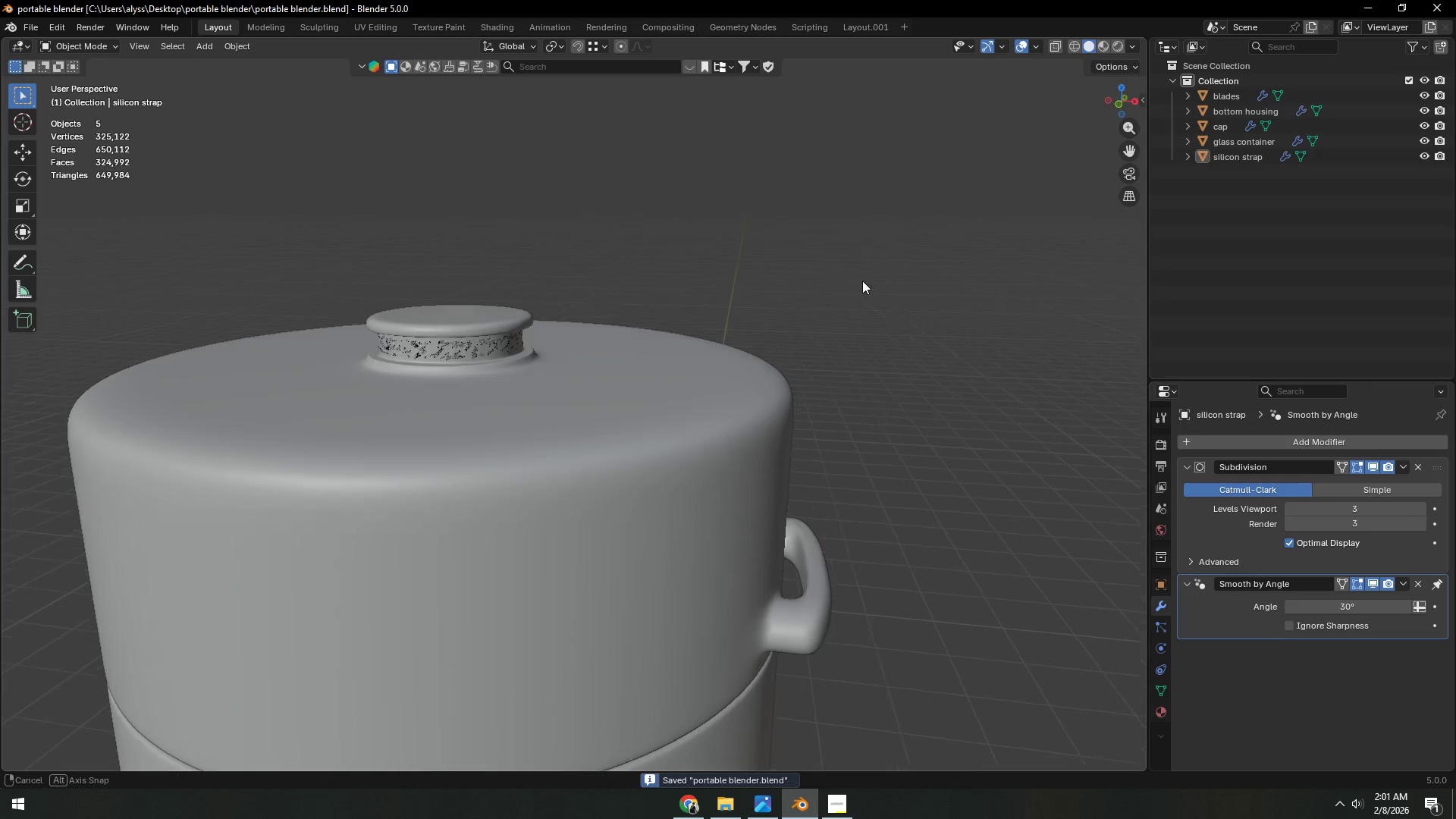 
scroll: coordinate [750, 328], scroll_direction: down, amount: 6.0
 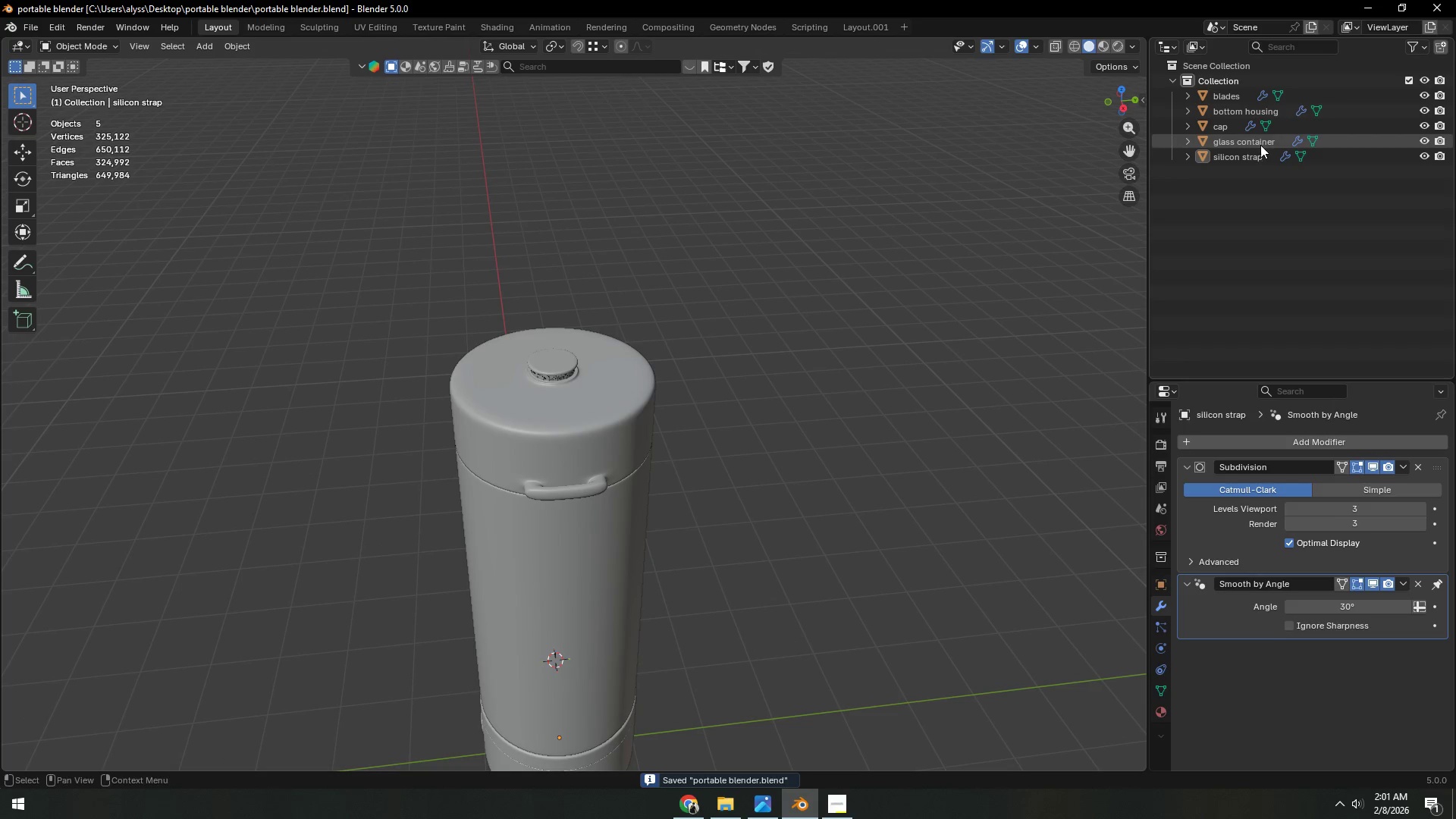 
left_click([1254, 158])
 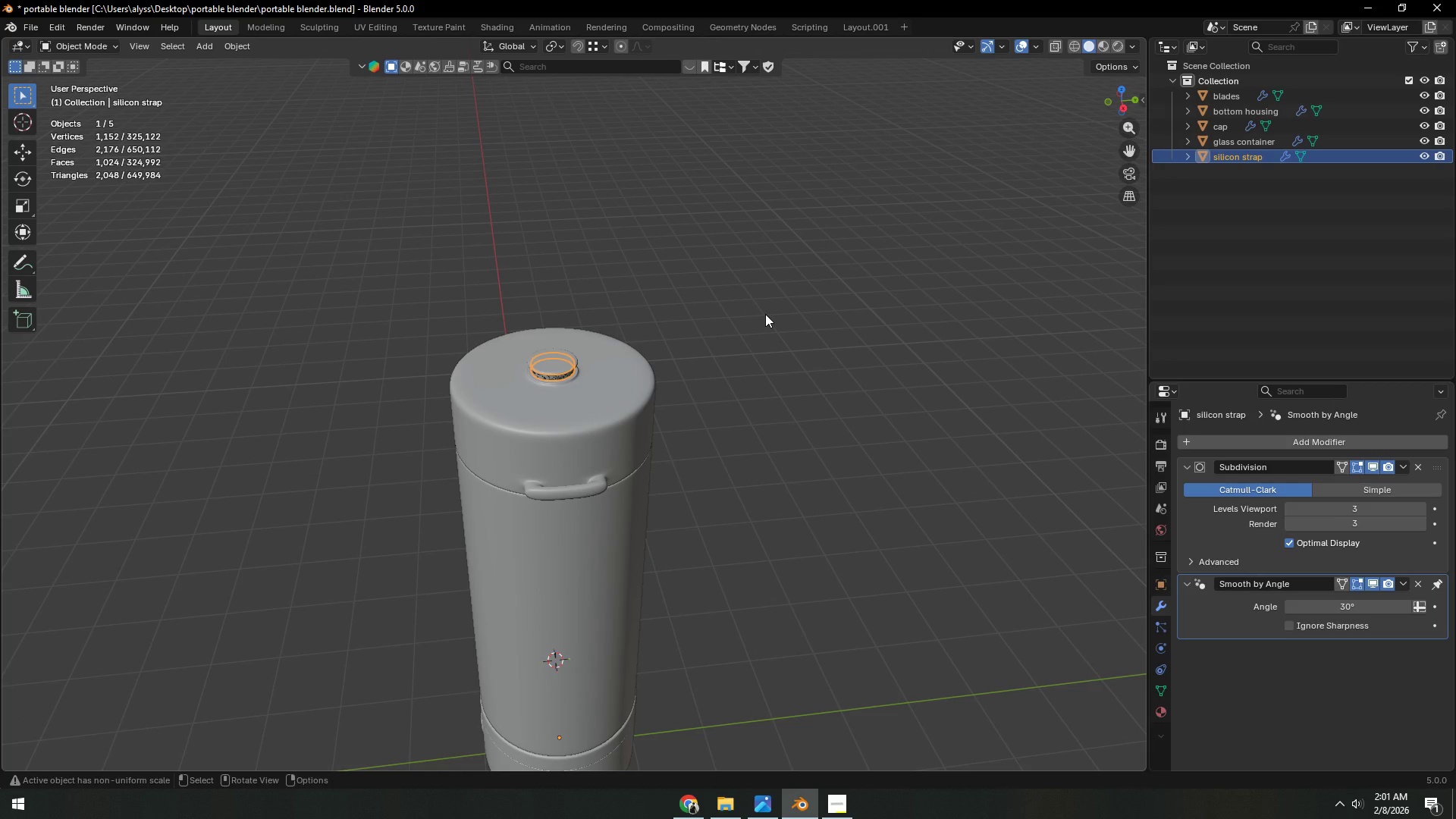 
key(Shift+ShiftLeft)
 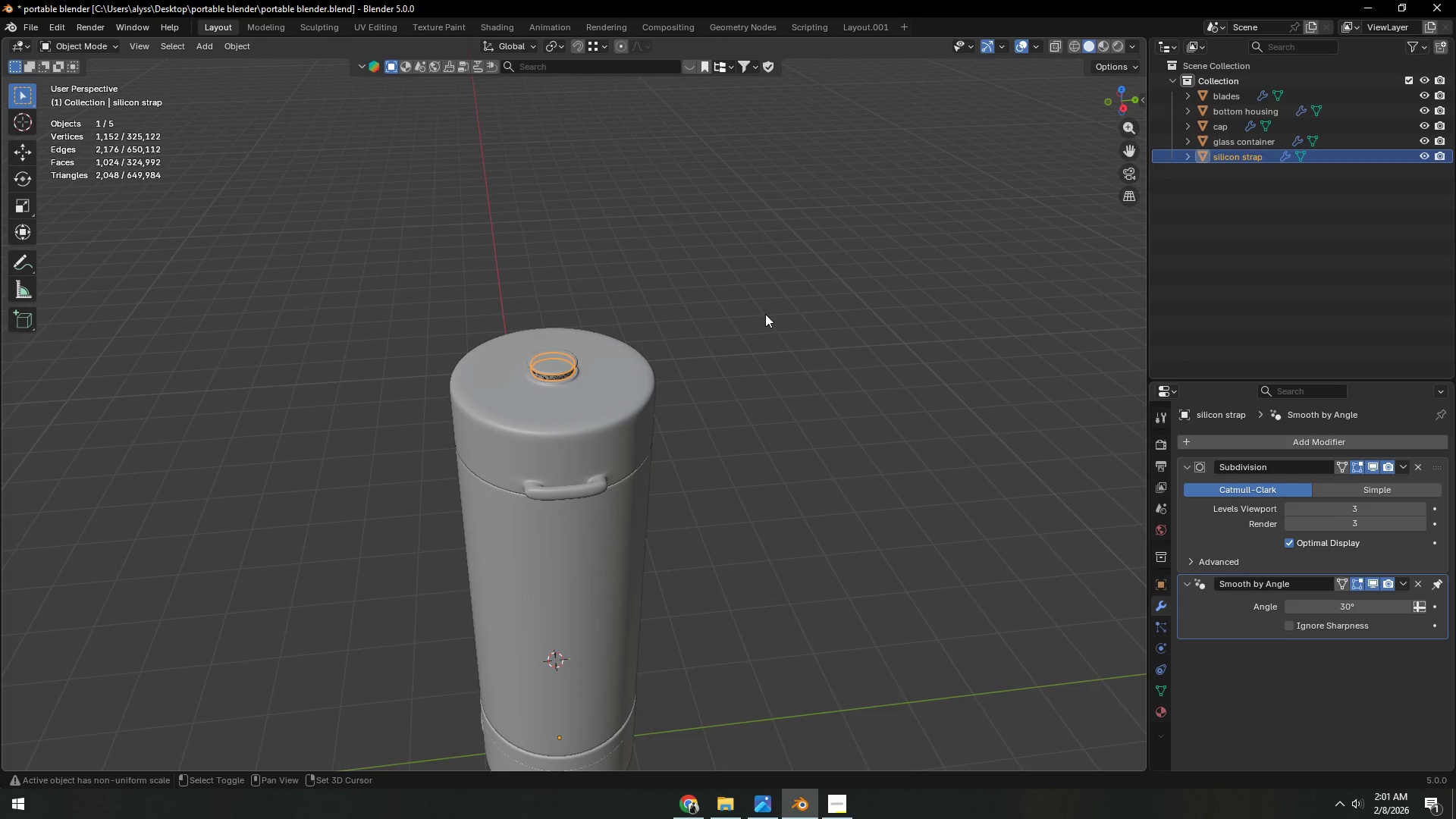 
key(Shift+H)
 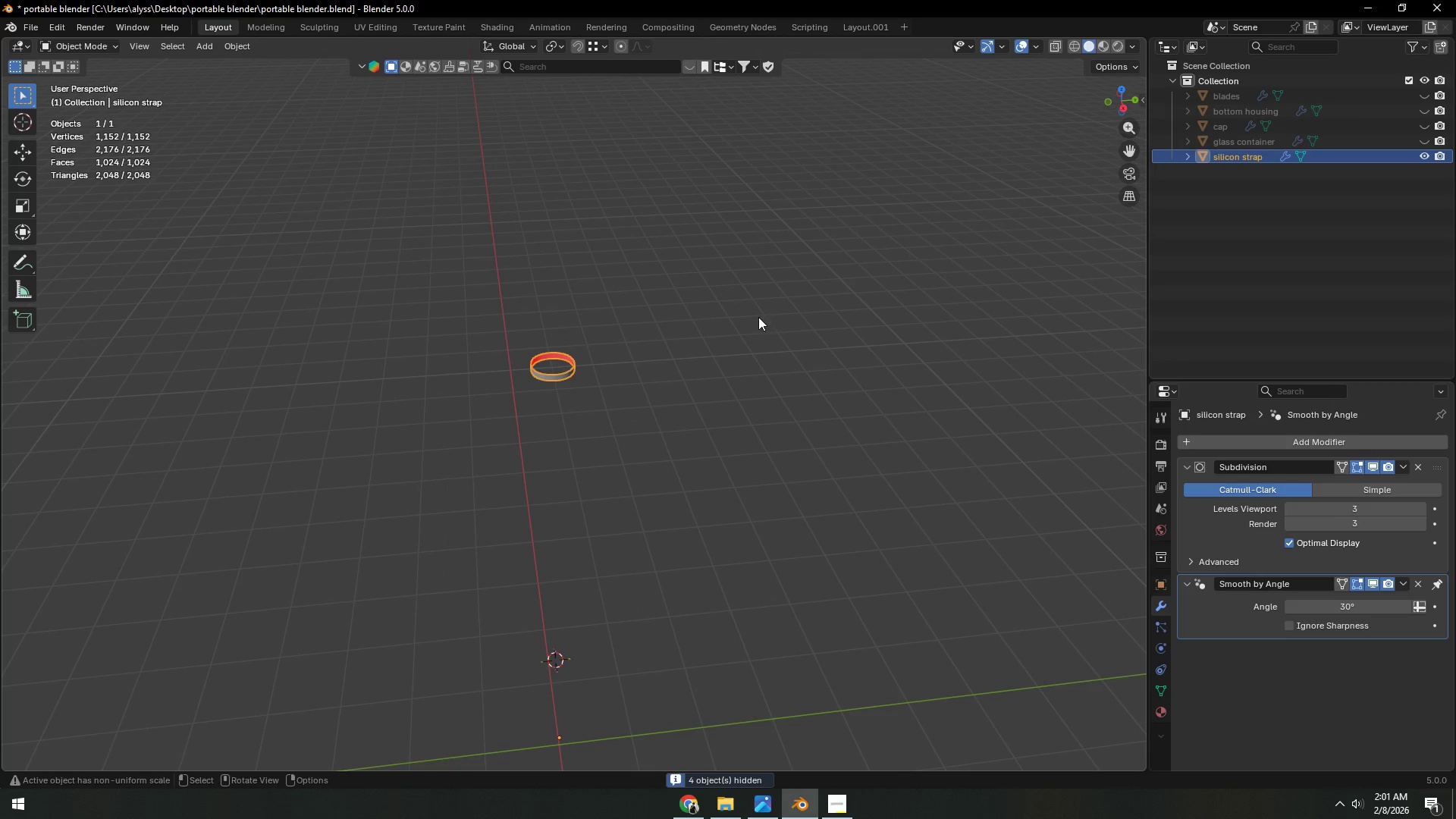 
left_click([758, 320])
 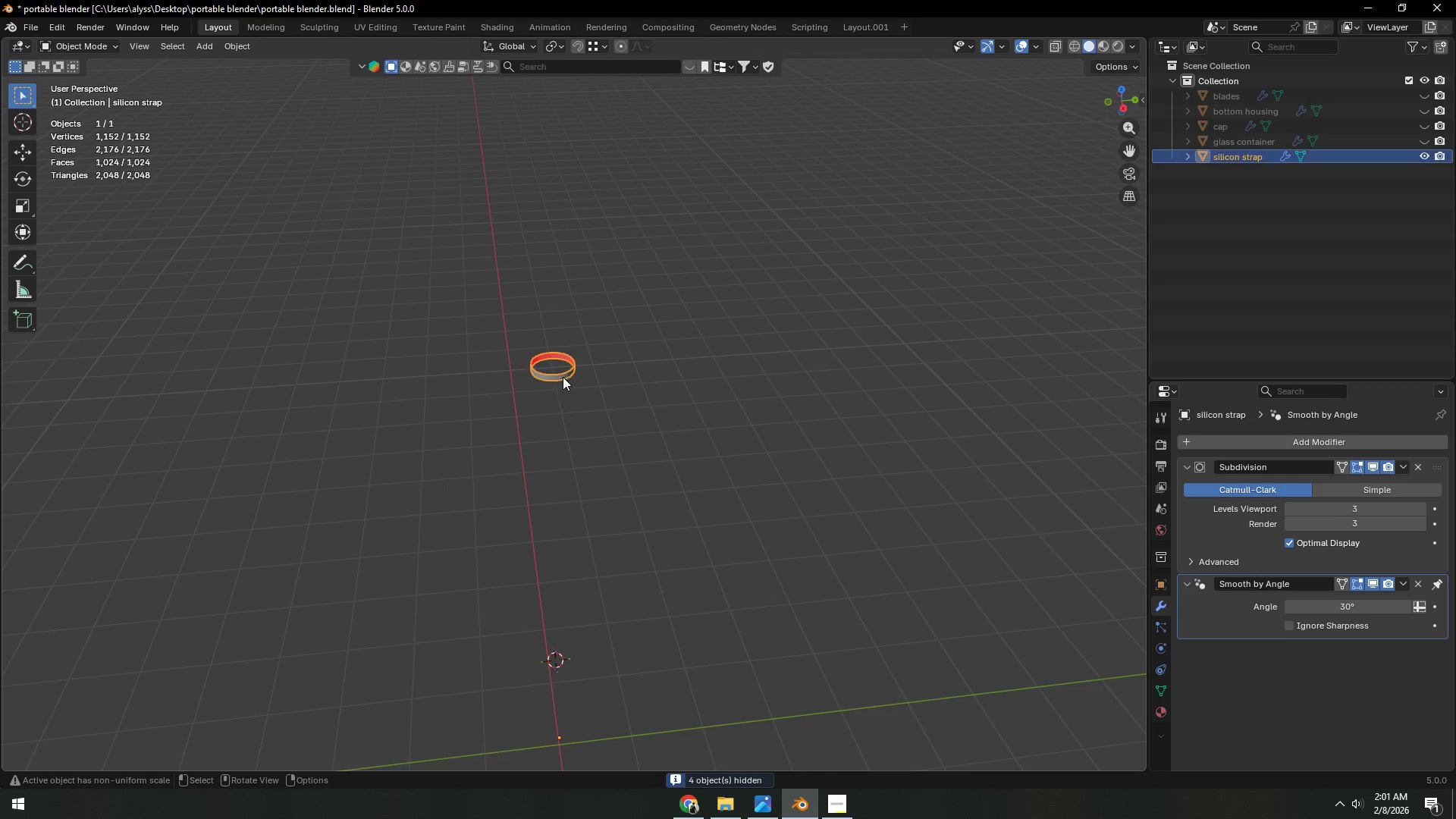 
key(Tab)
 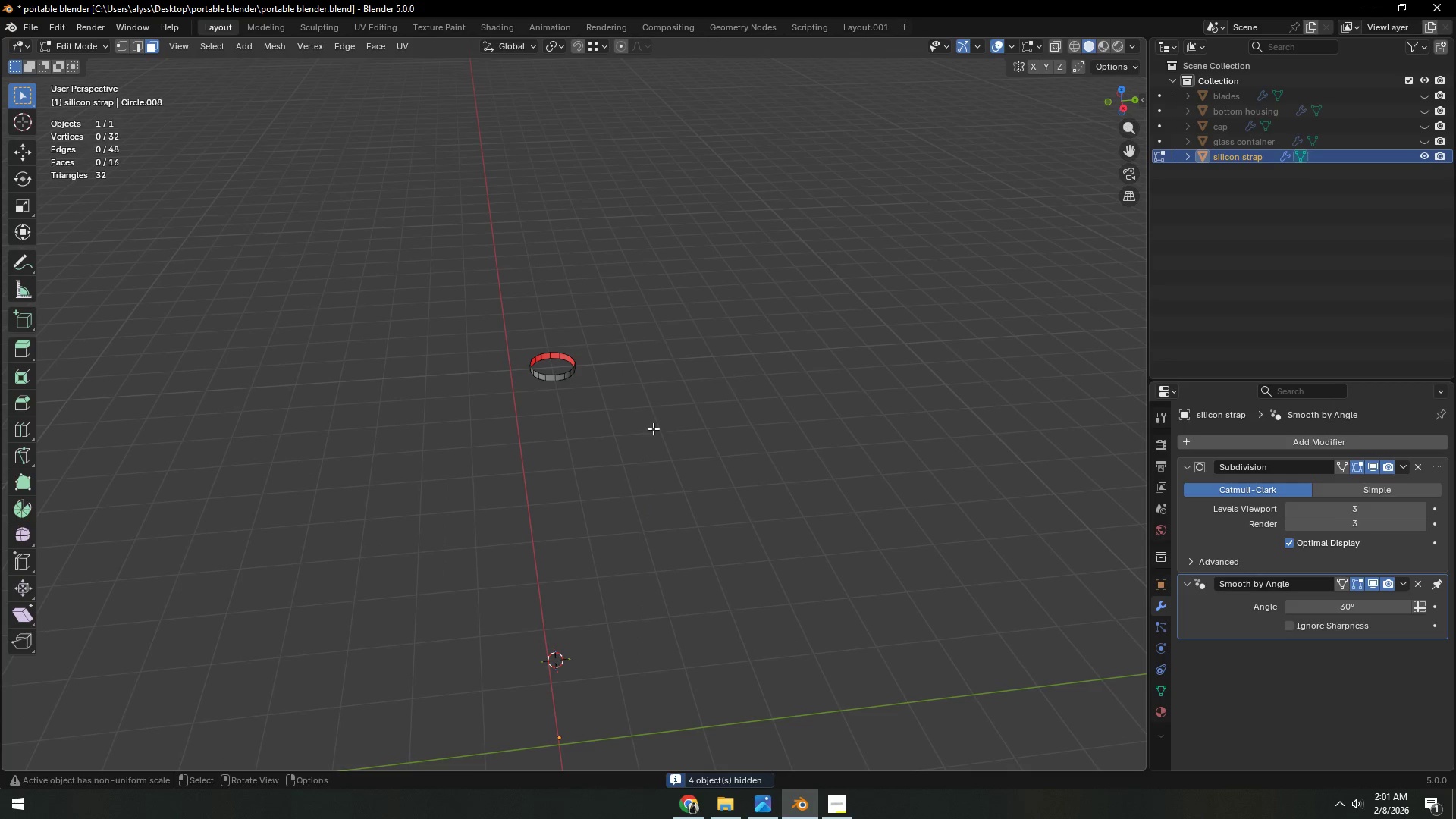 
key(Backquote)
 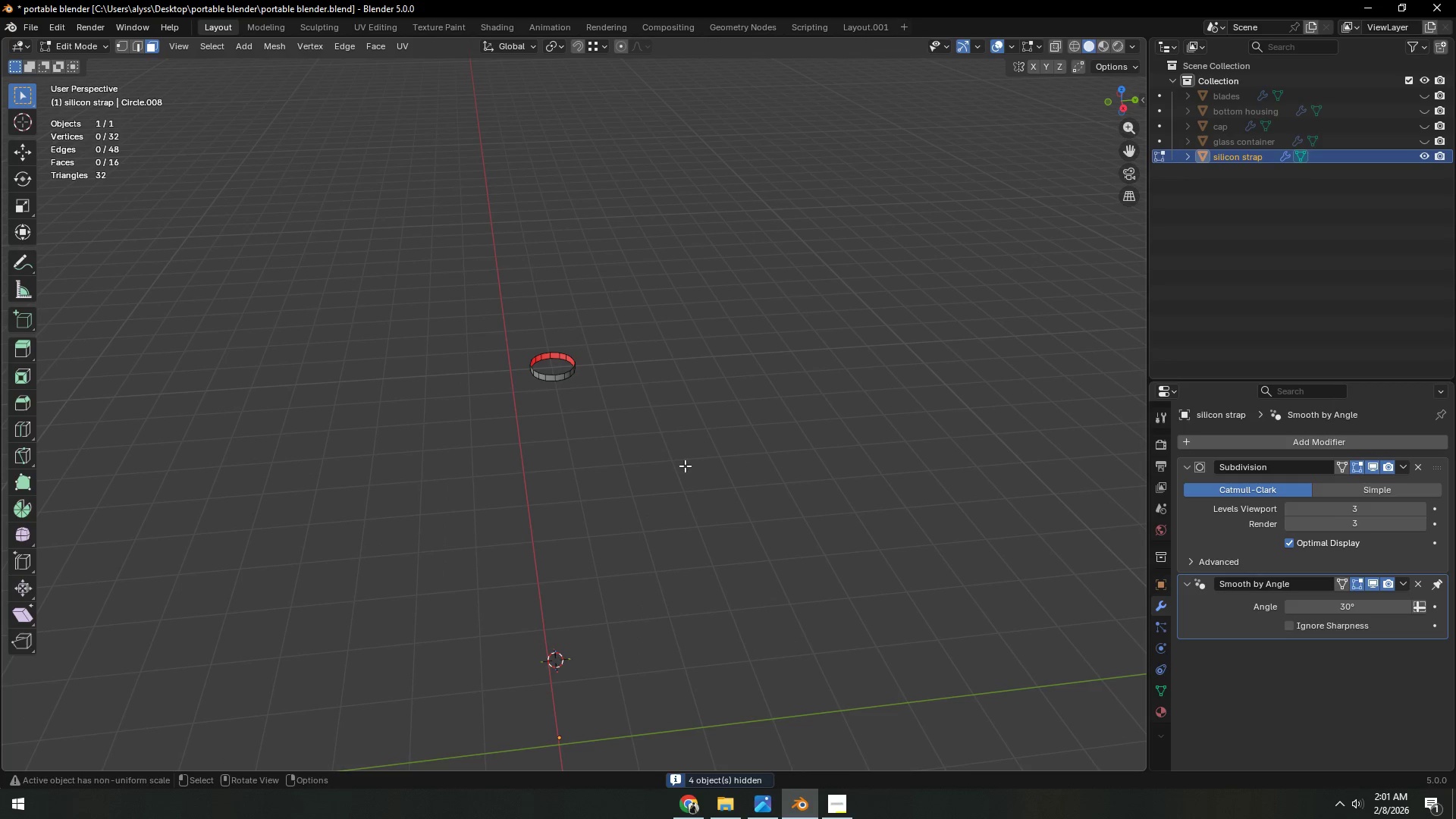 
key(A)
 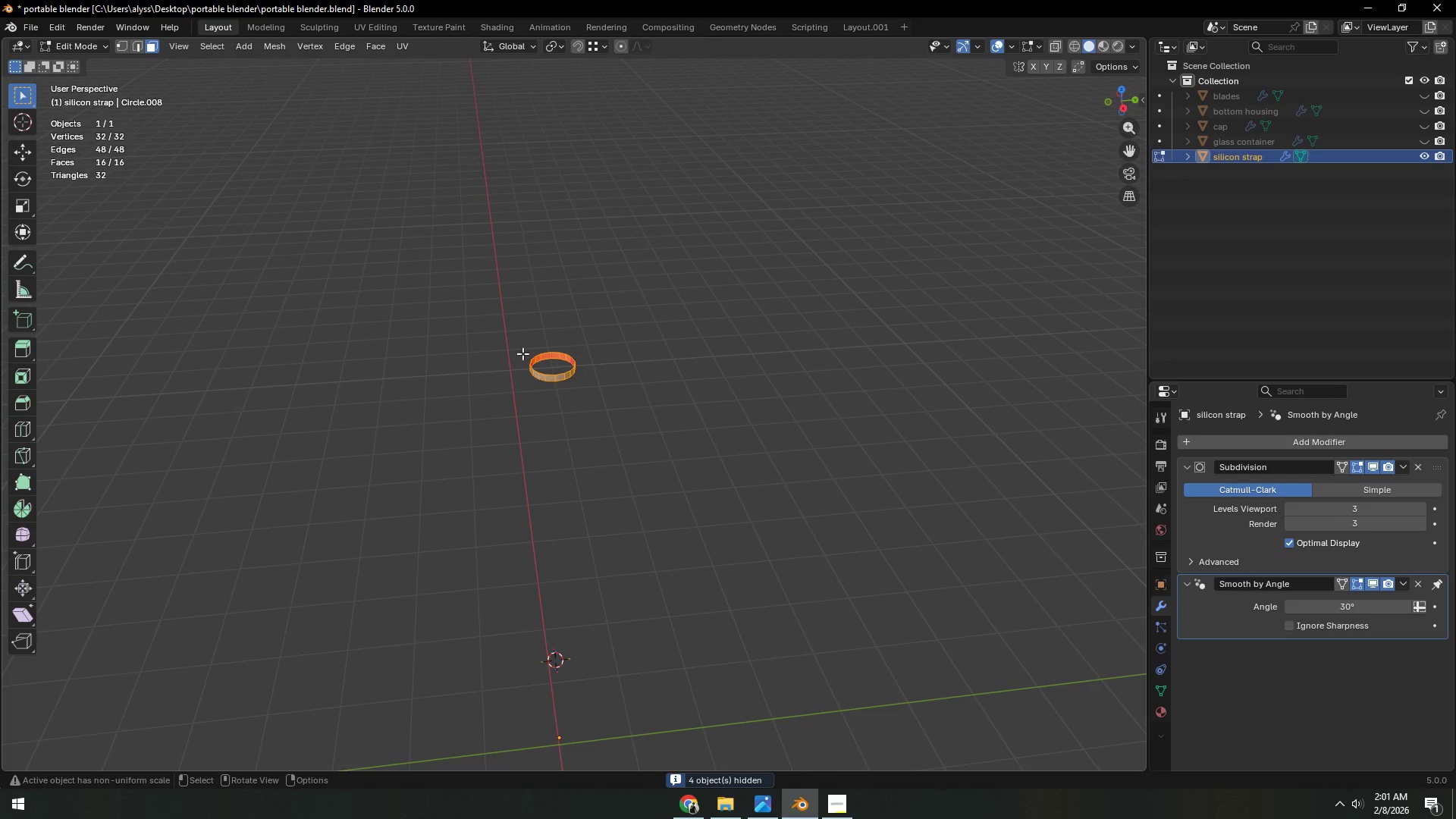 
key(Backquote)
 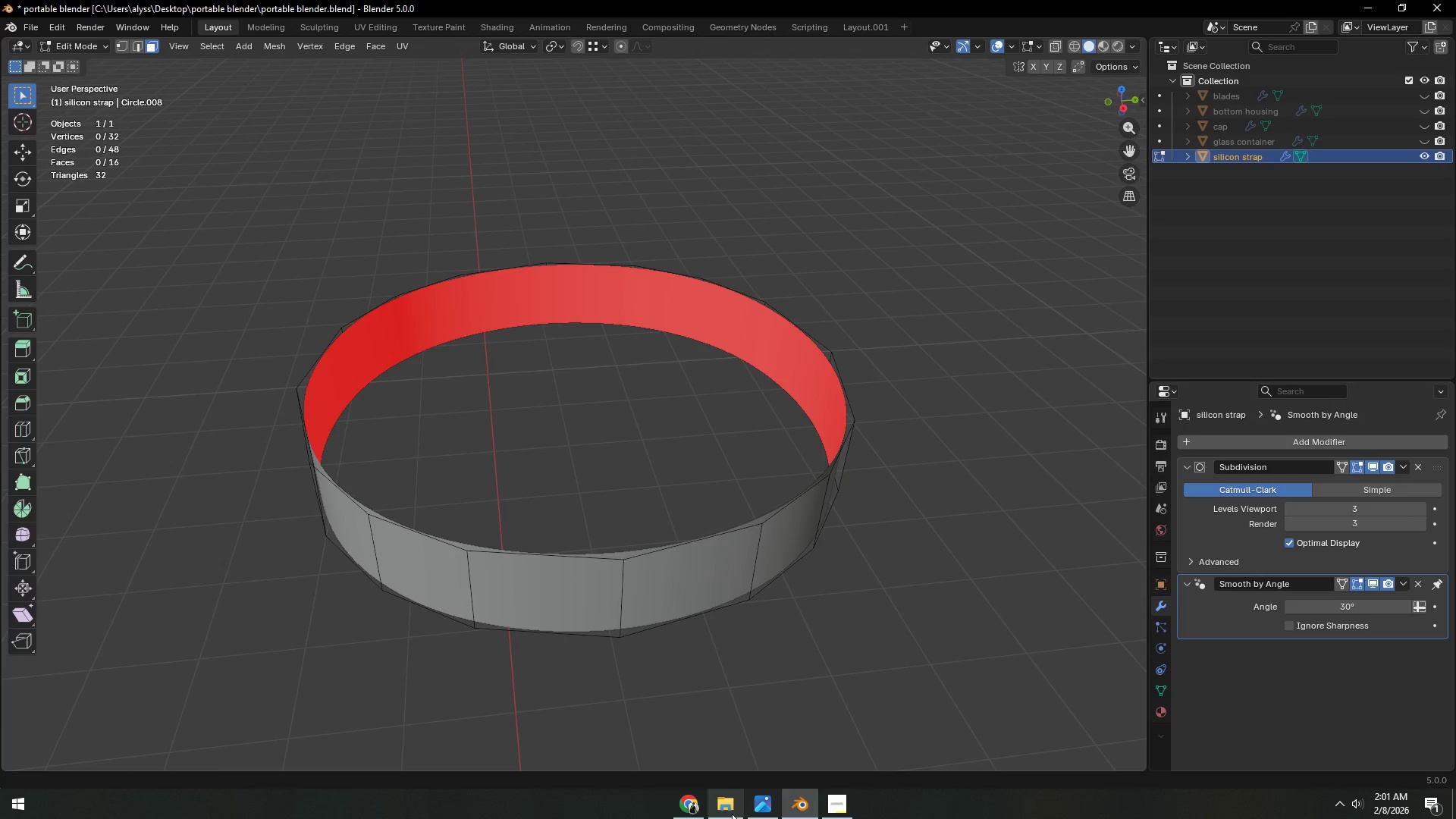 
left_click([844, 798])